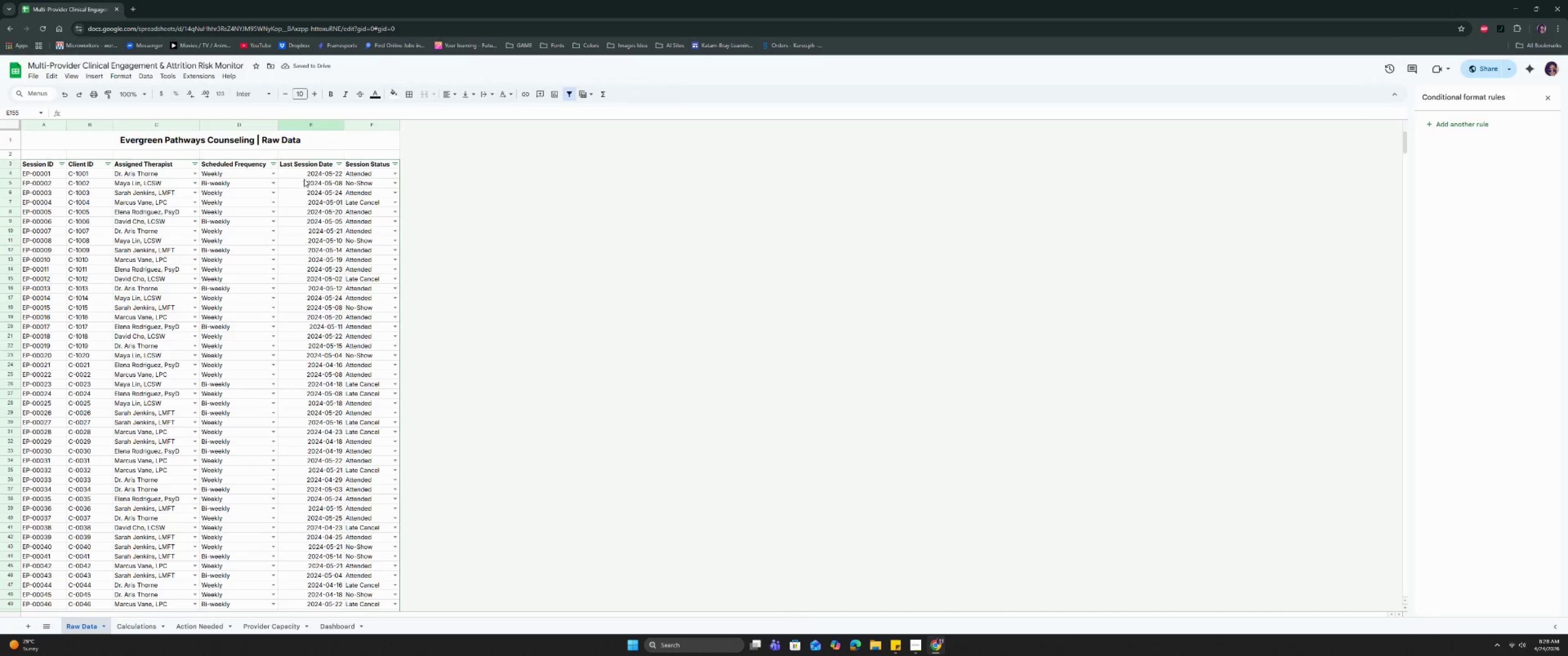 
left_click([305, 177])
 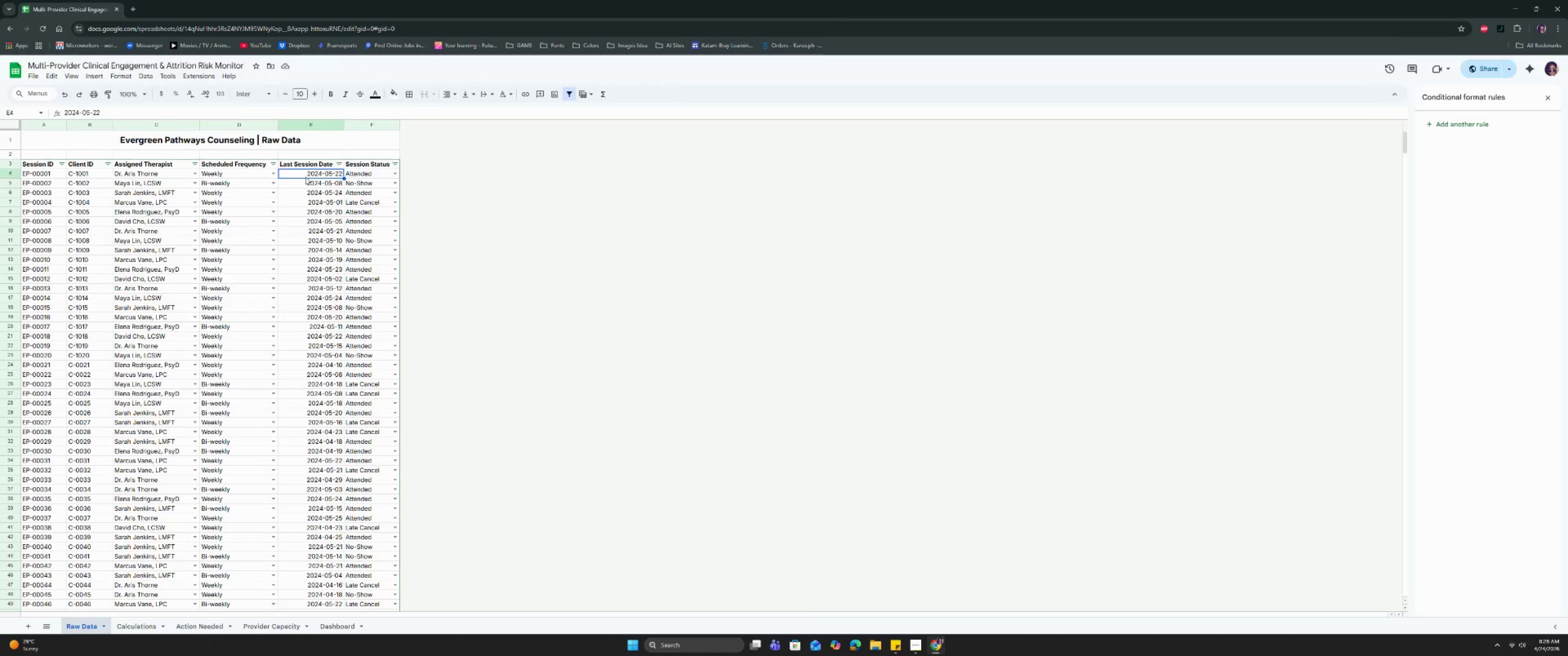 
key(Control+Shift+ArrowDown)
 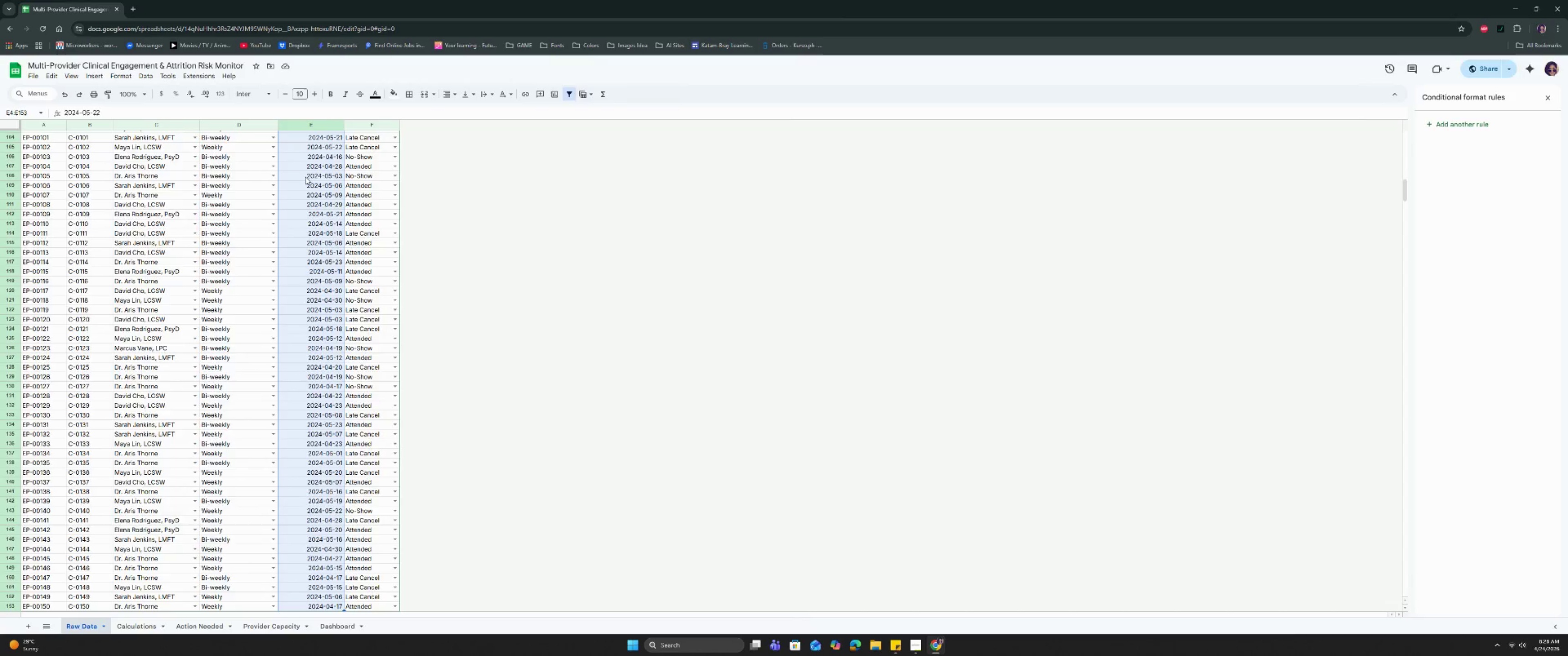 
key(Control+Shift+ArrowDown)
 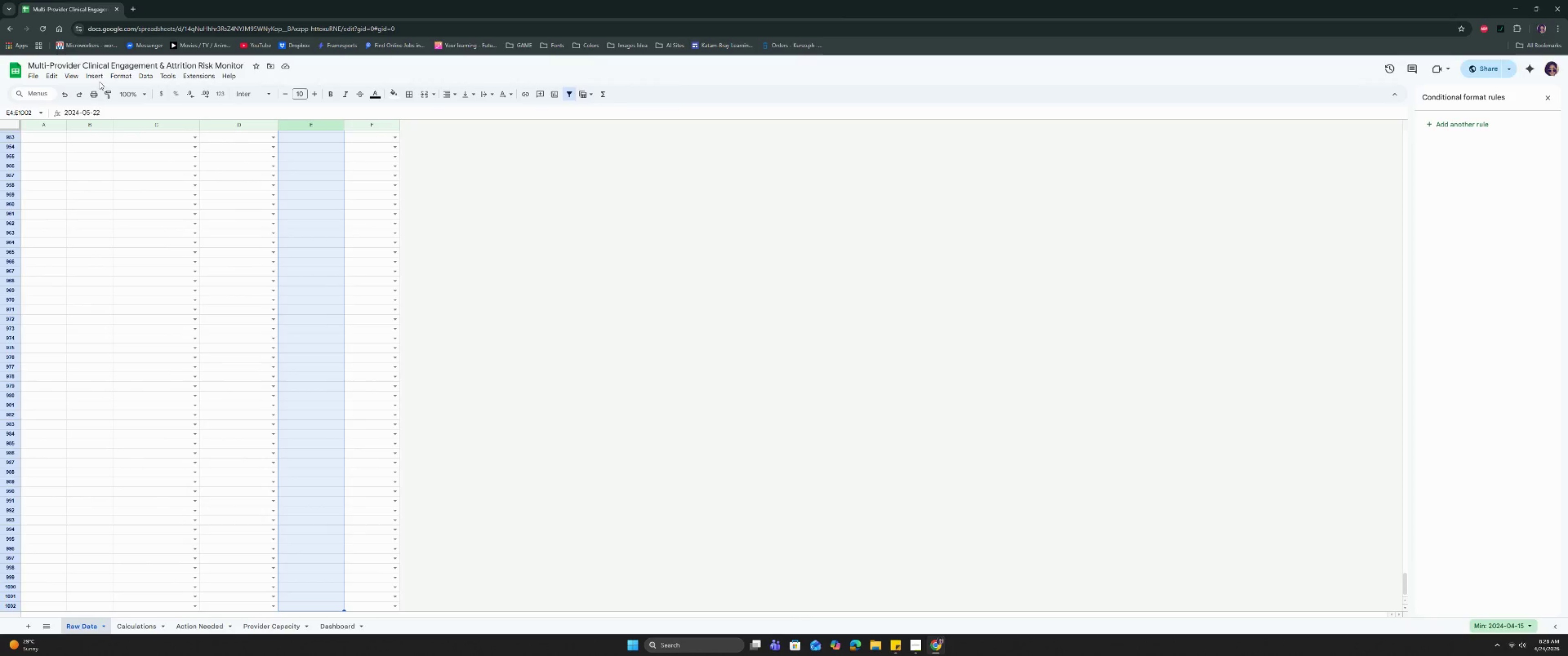 
left_click([124, 77])
 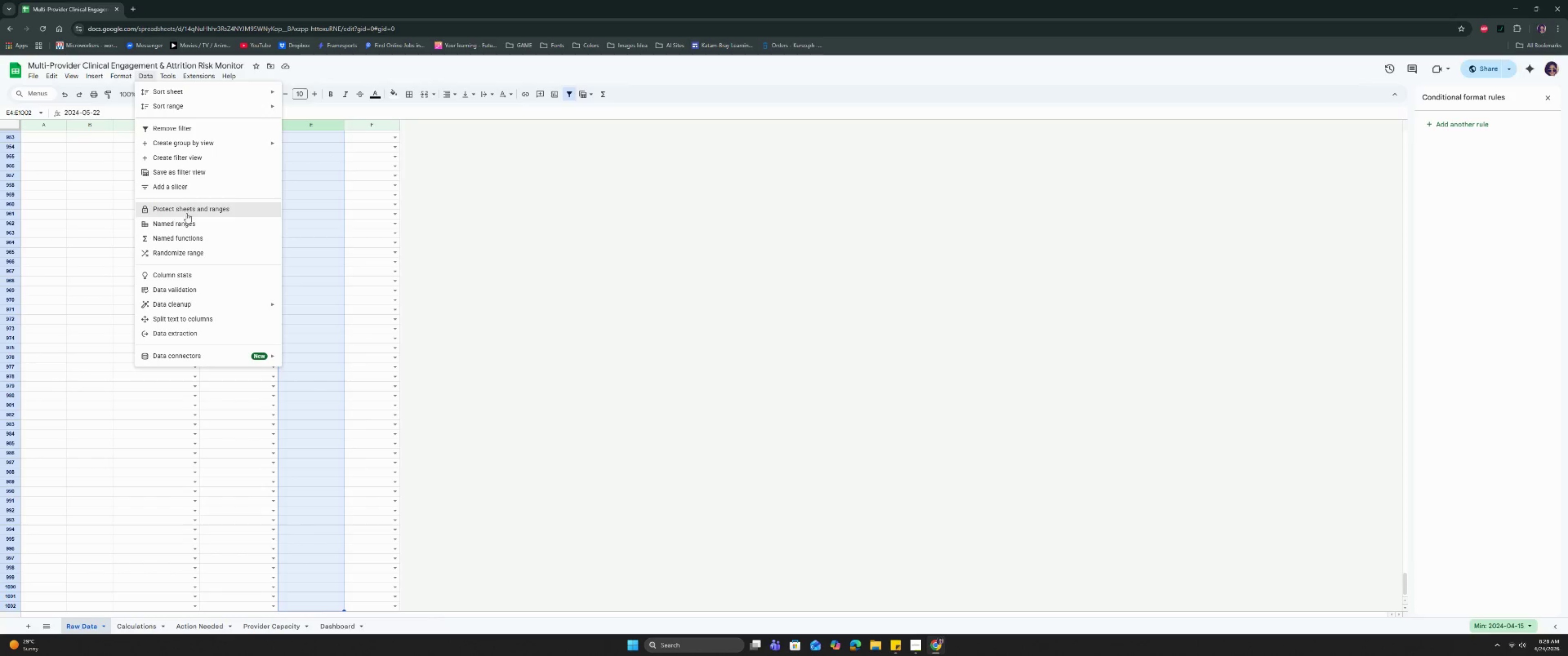 
left_click([179, 289])
 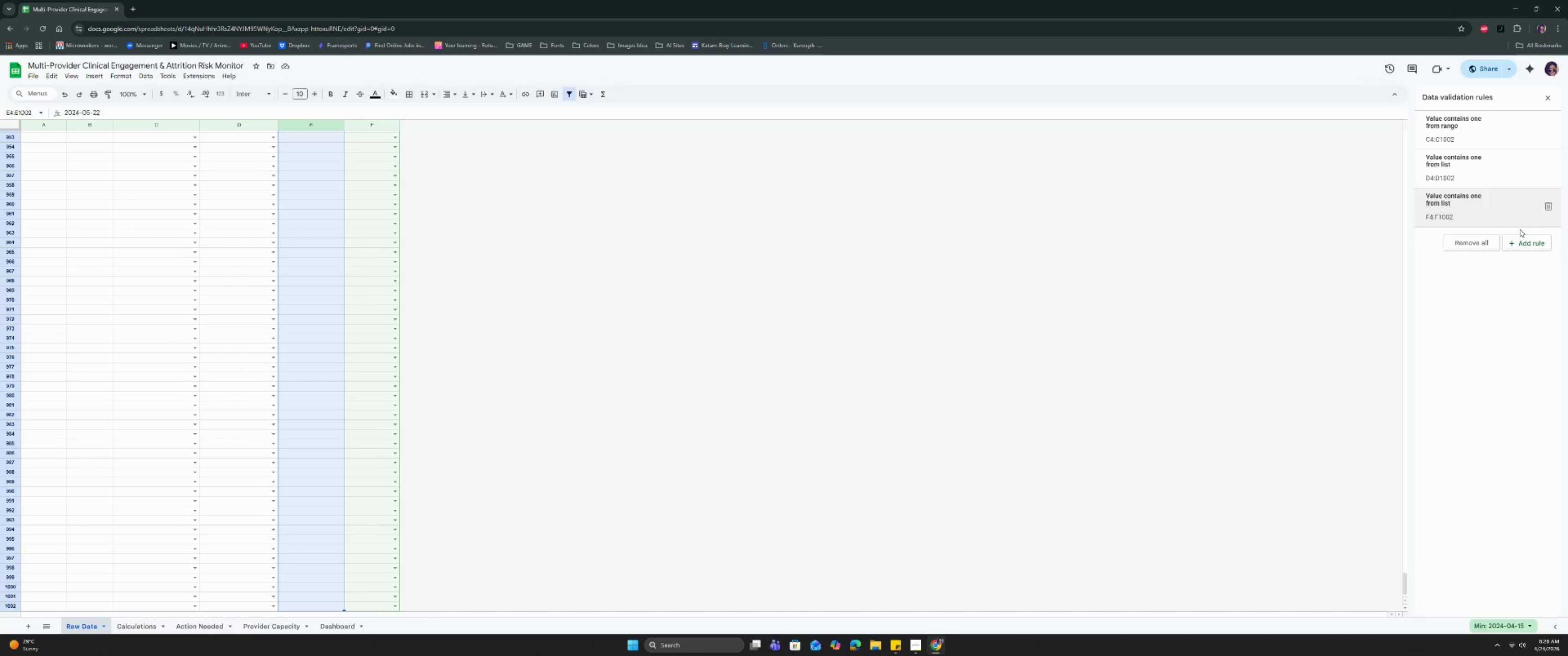 
left_click([1524, 243])
 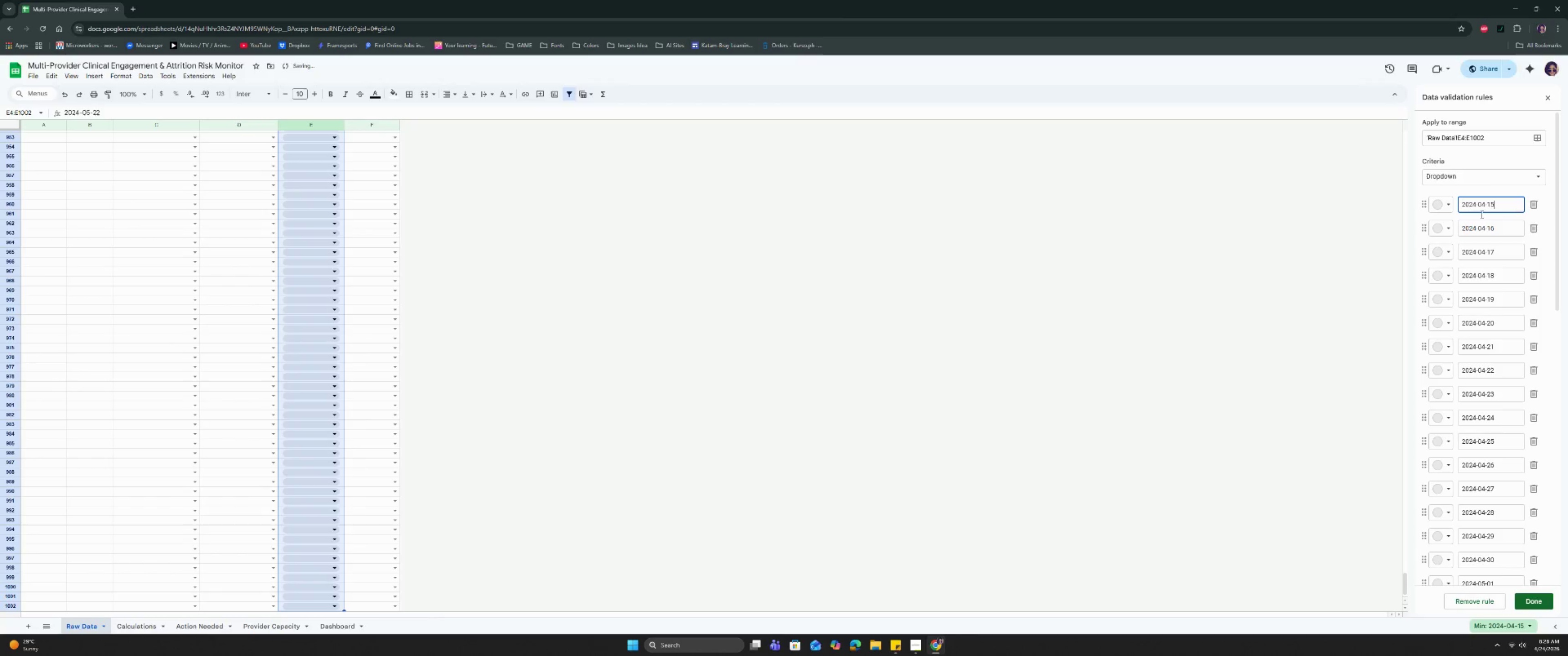 
left_click([1469, 174])
 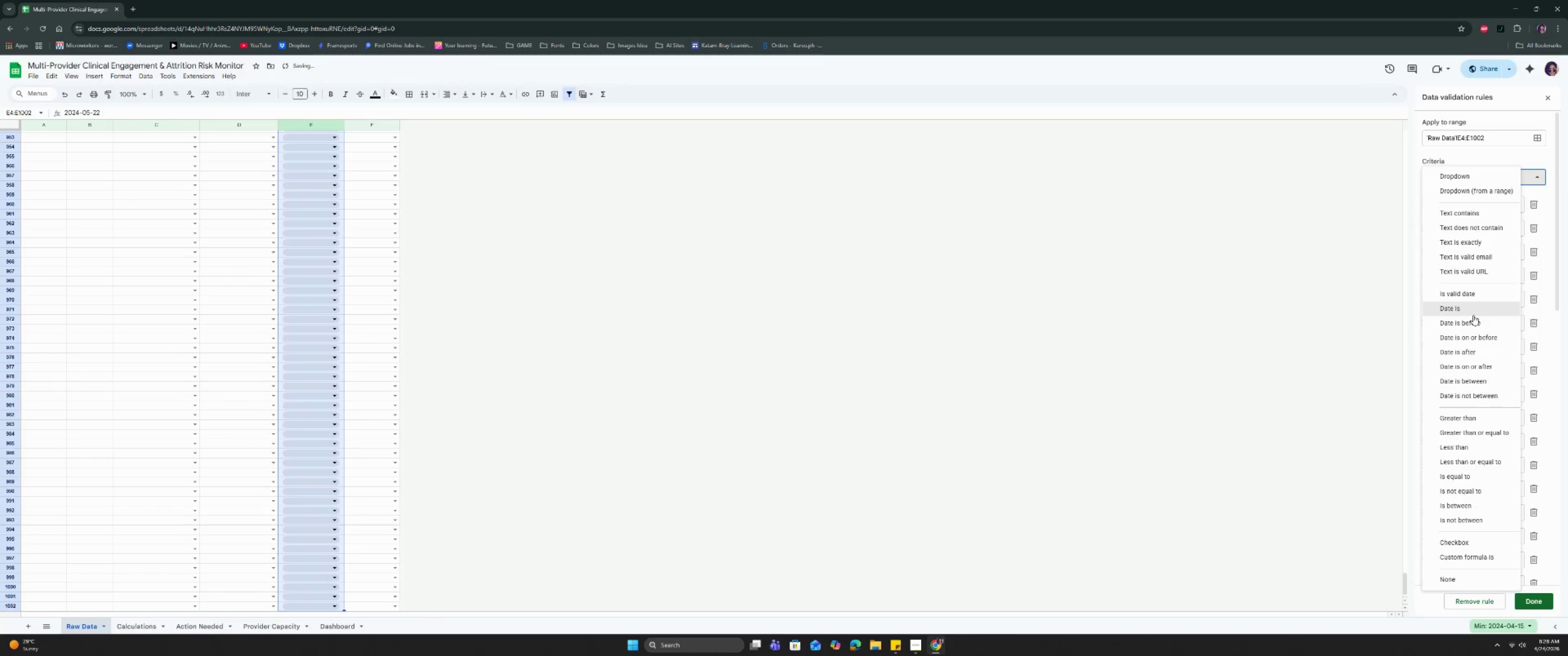 
left_click([1472, 293])
 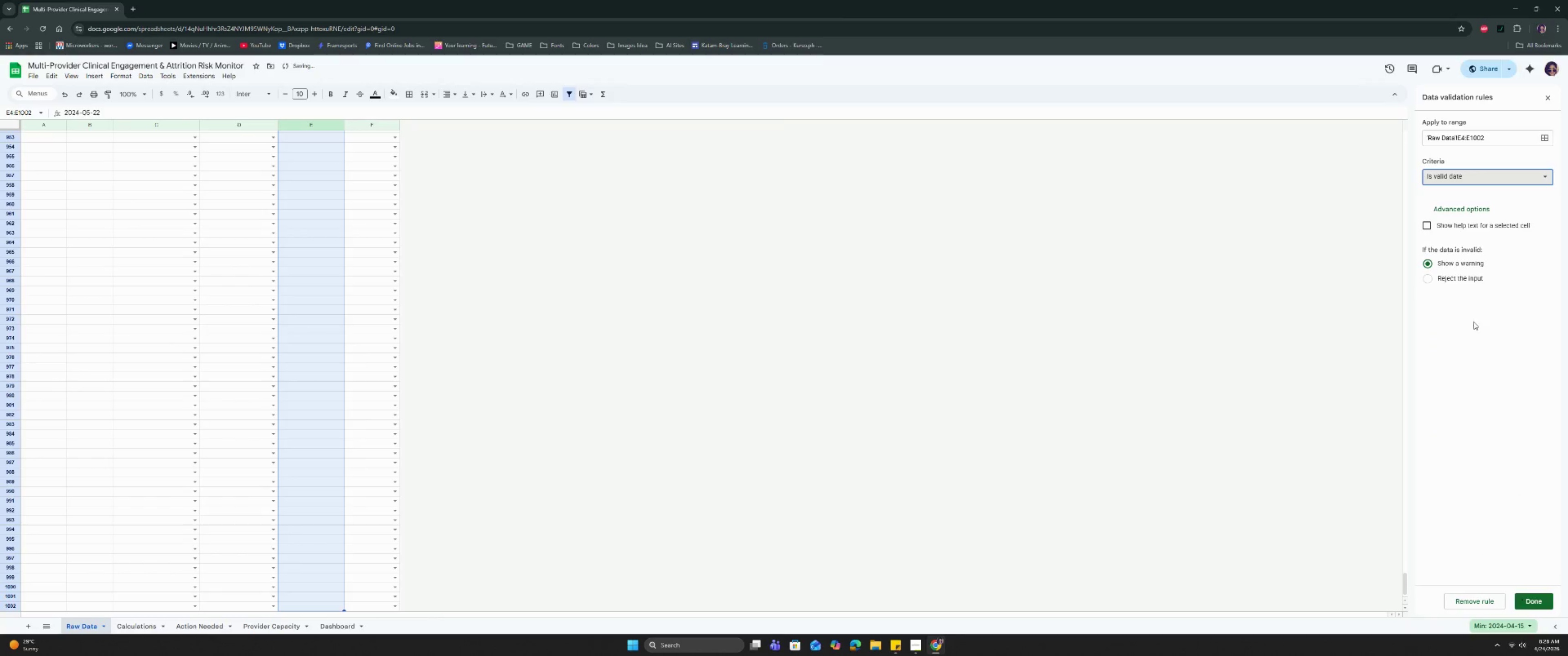 
left_click([1460, 273])
 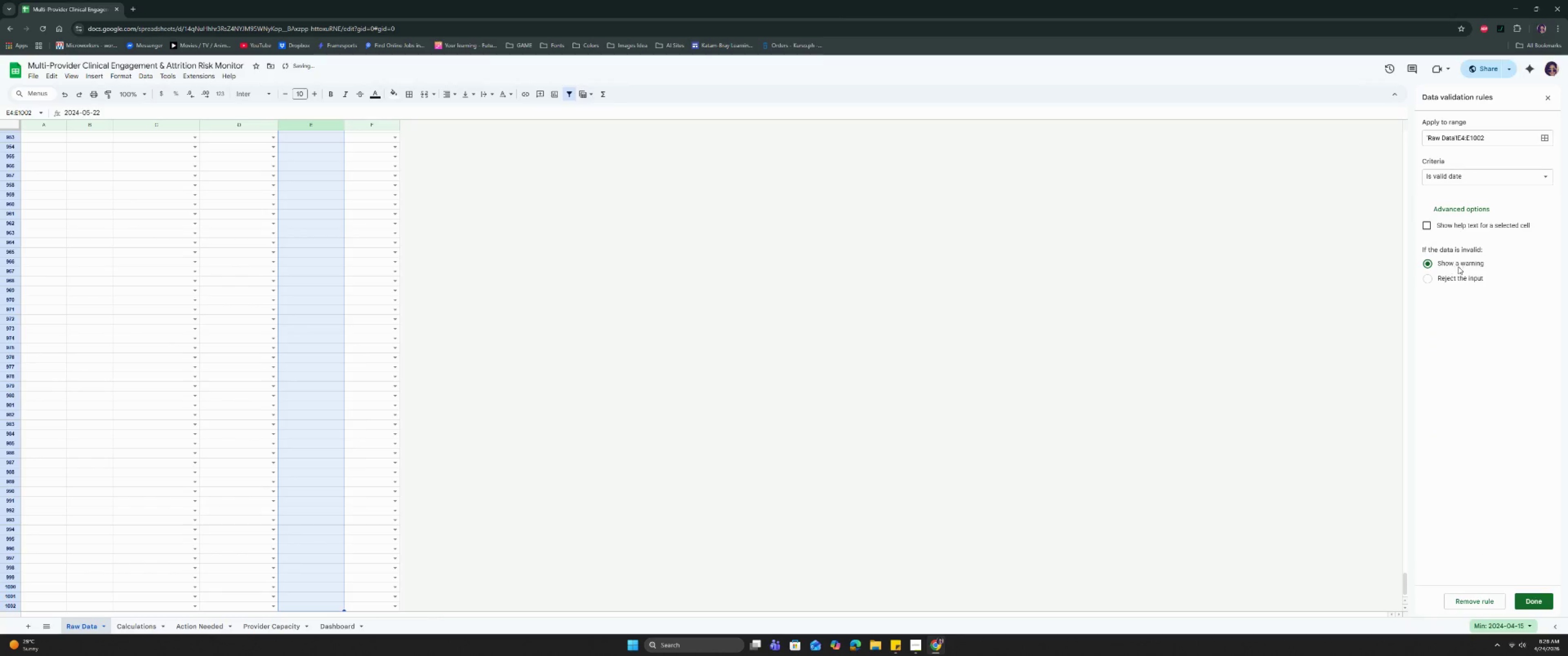 
left_click([1455, 274])
 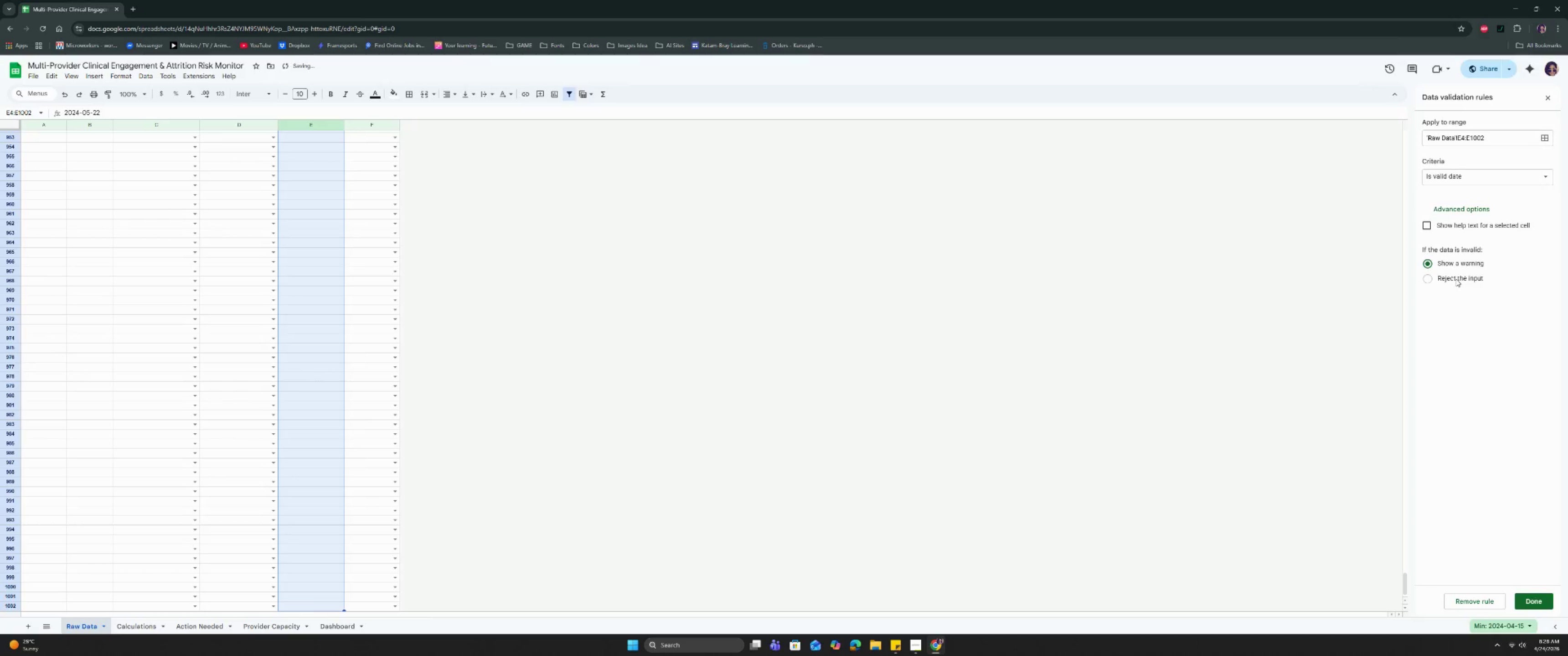 
left_click([1456, 279])
 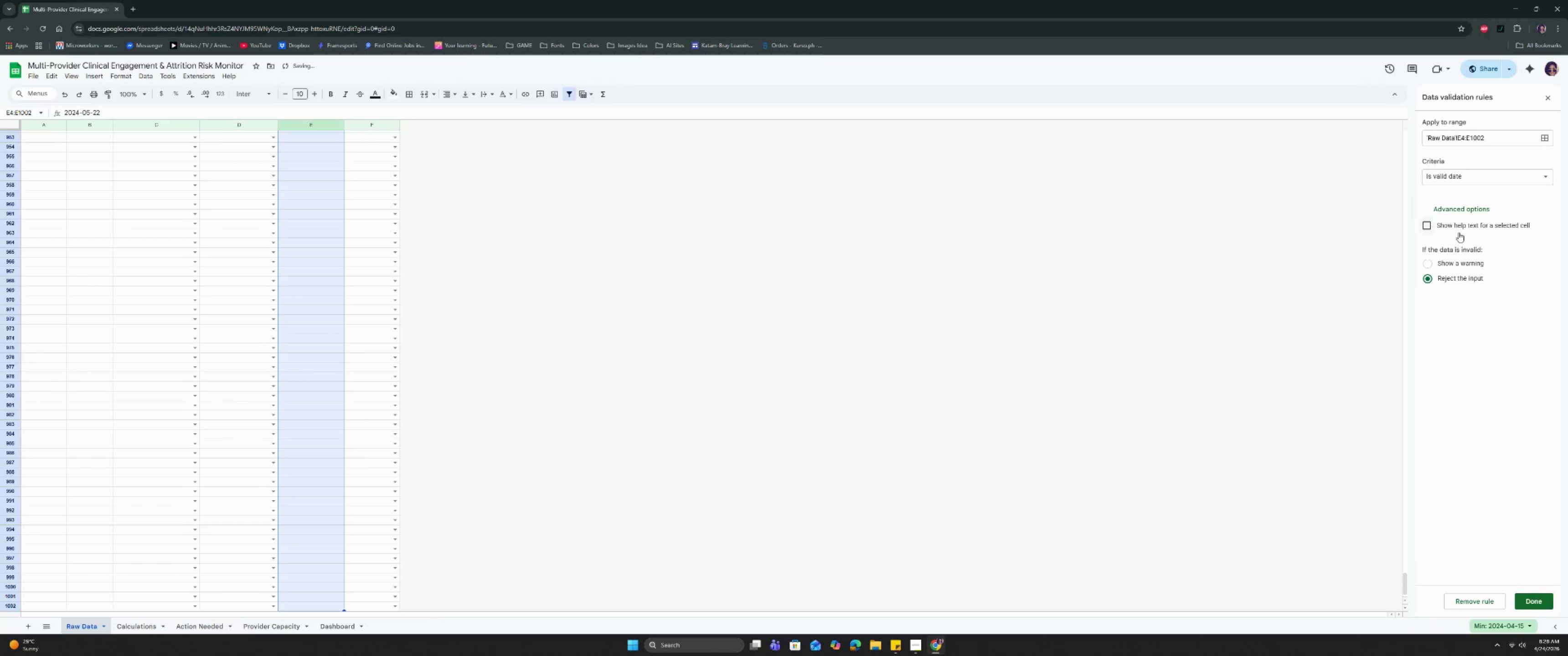 
left_click([1458, 227])
 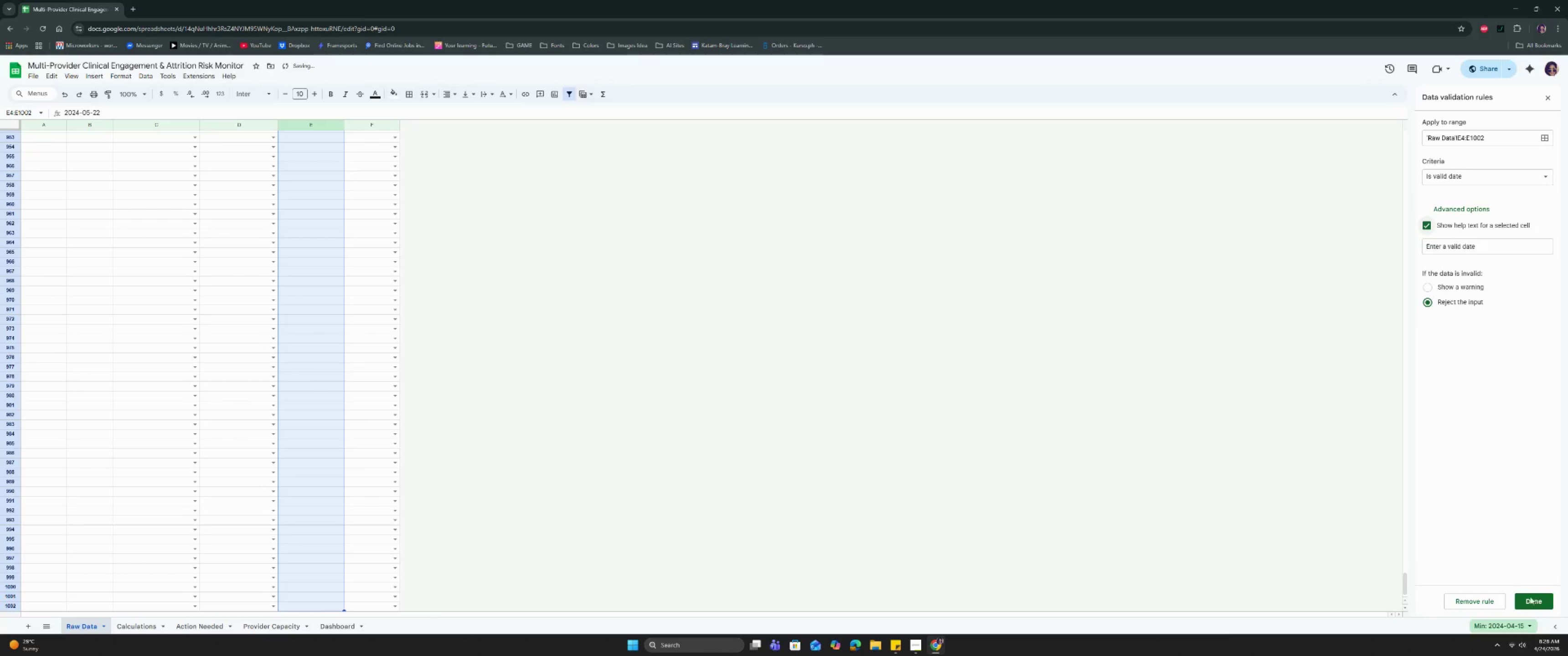 
left_click([1529, 604])
 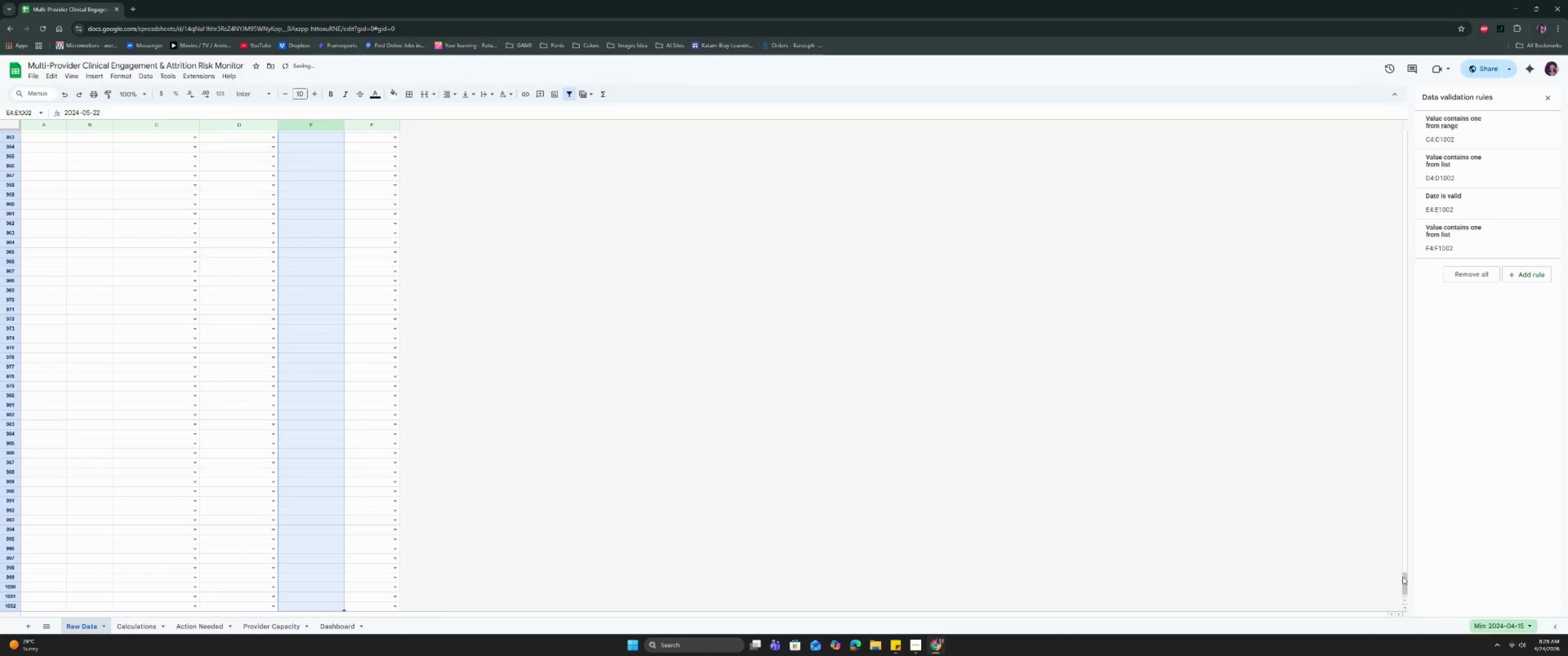 
left_click_drag(start_coordinate=[1403, 577], to_coordinate=[1393, 187])
 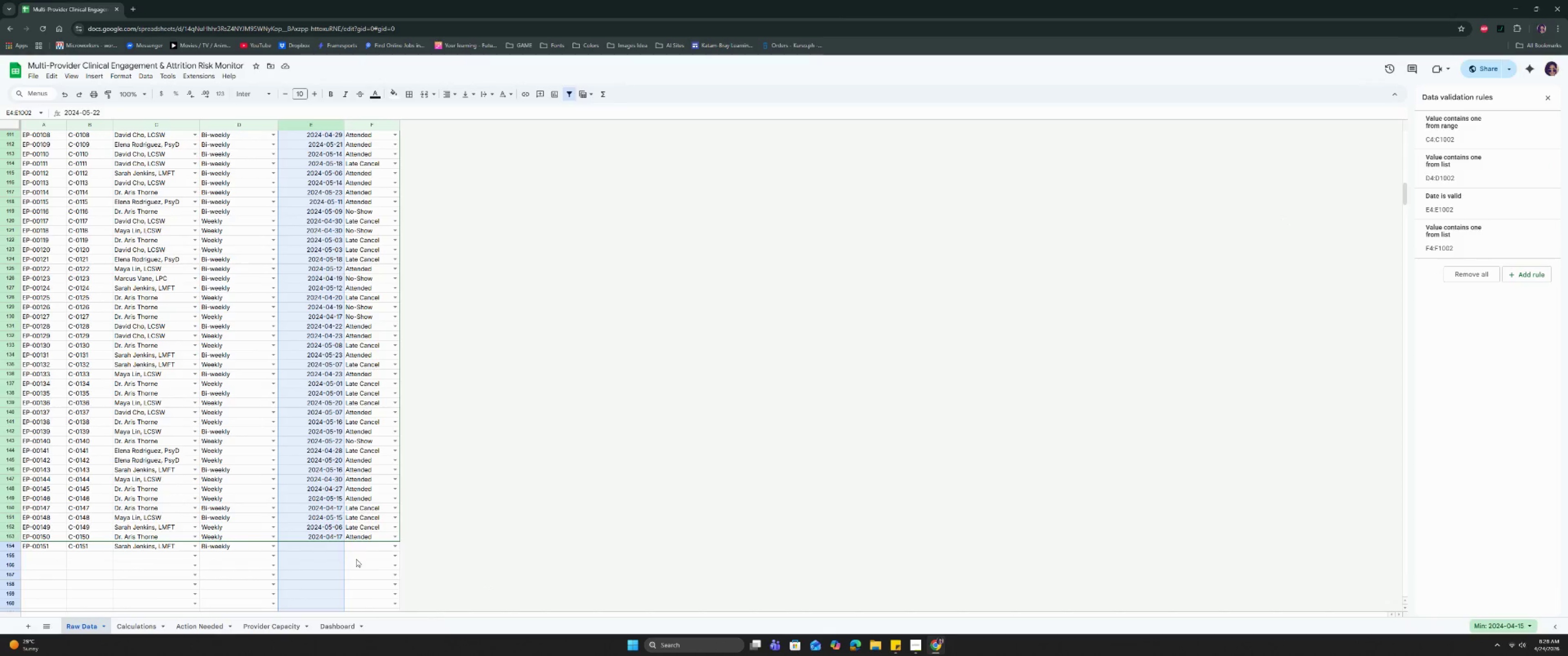 
double_click([330, 545])
 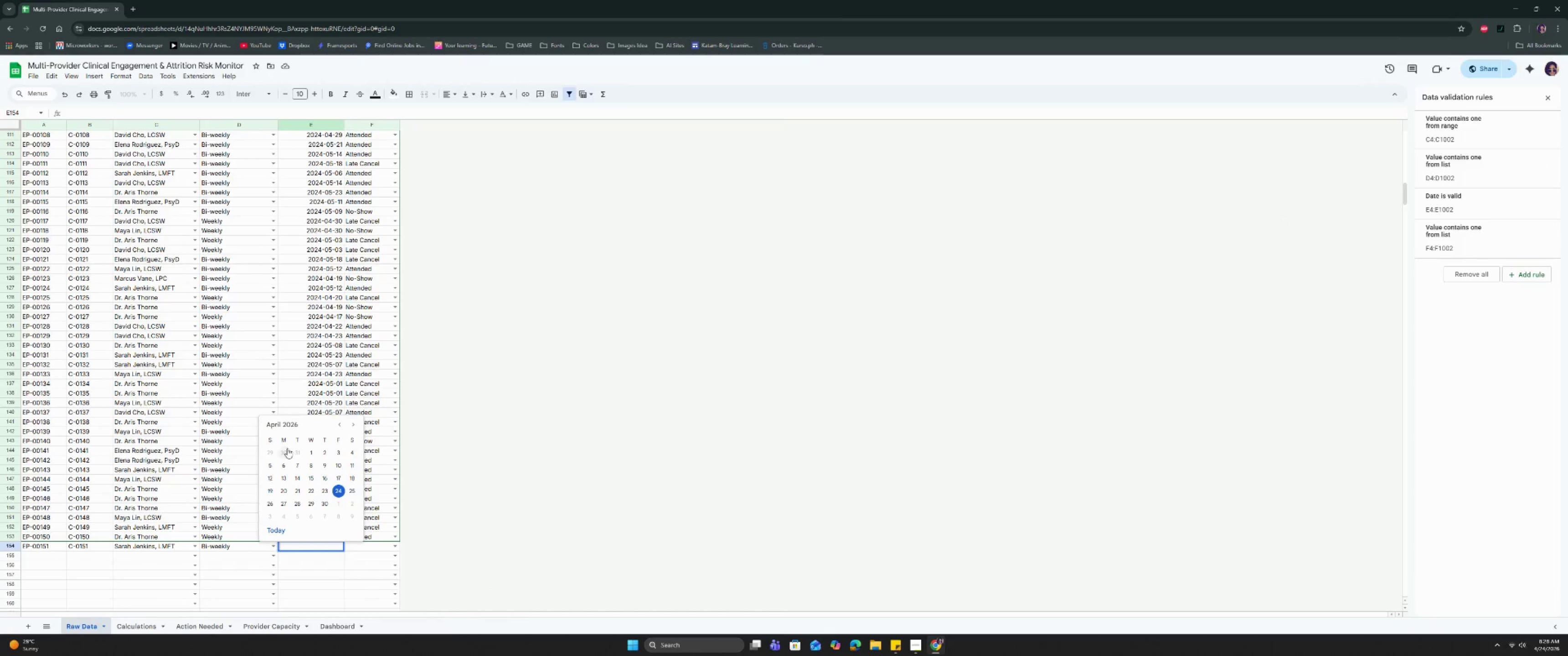 
double_click([277, 425])
 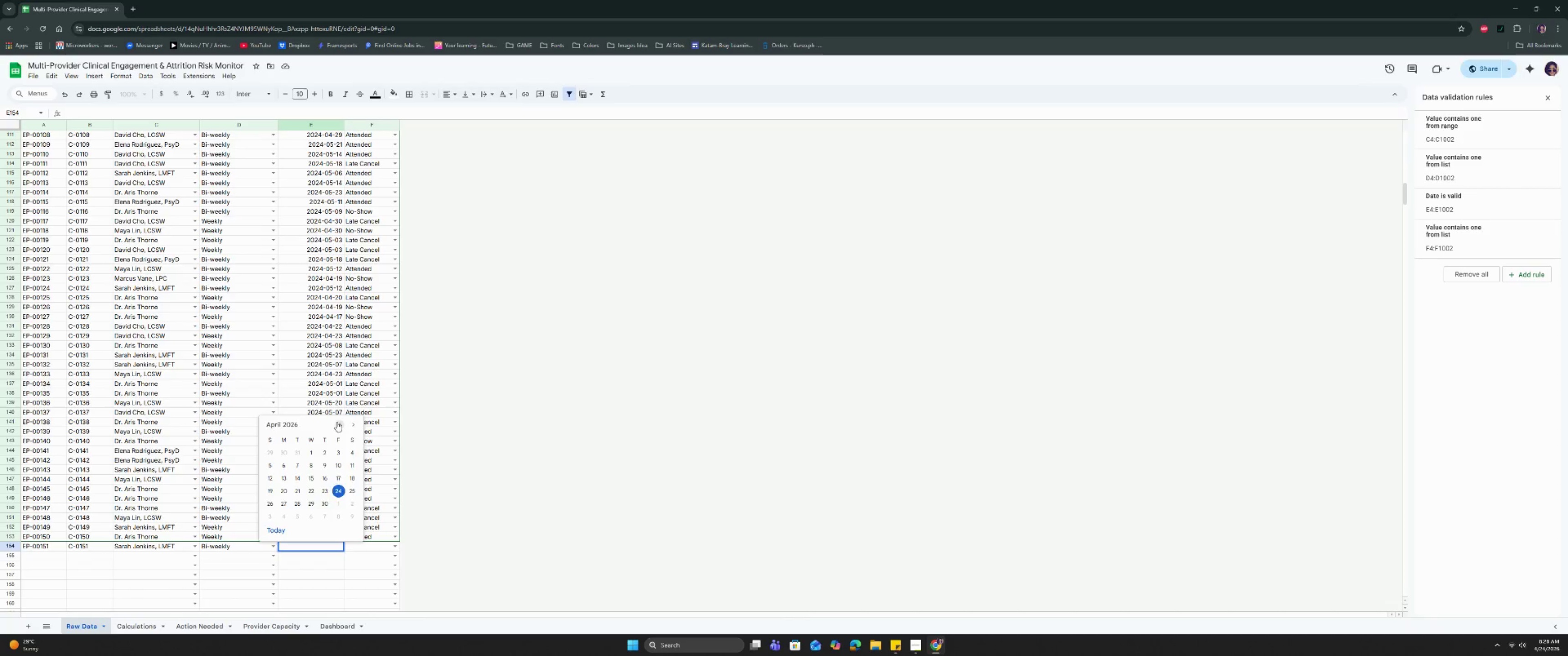 
double_click([340, 423])
 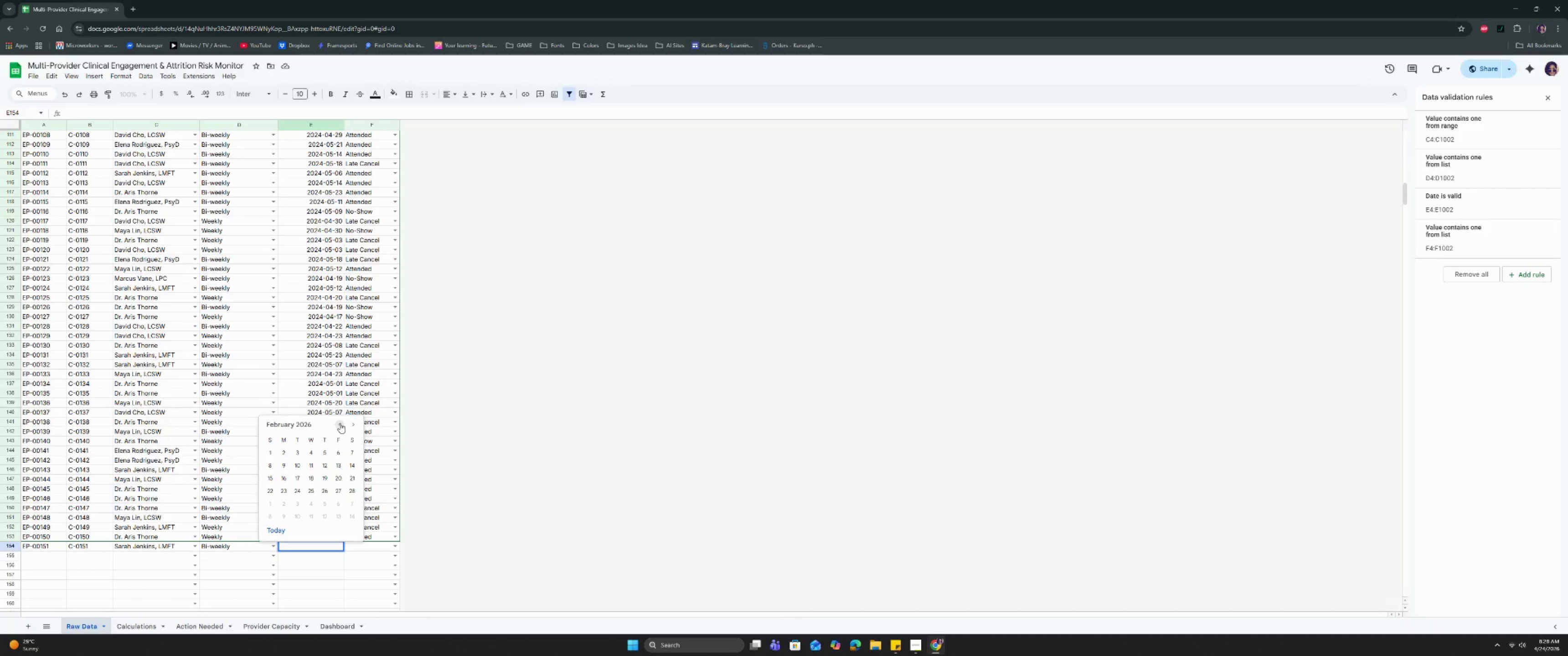 
triple_click([340, 423])
 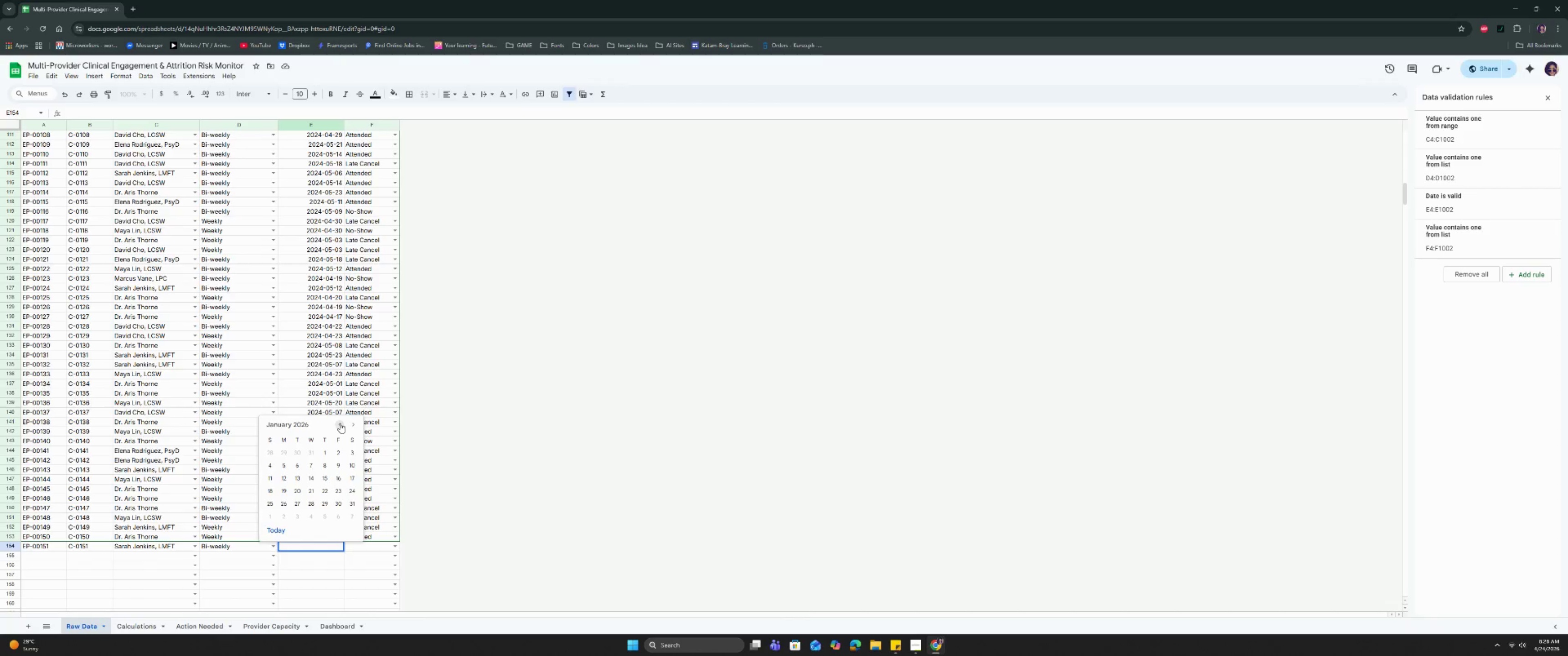 
triple_click([340, 423])
 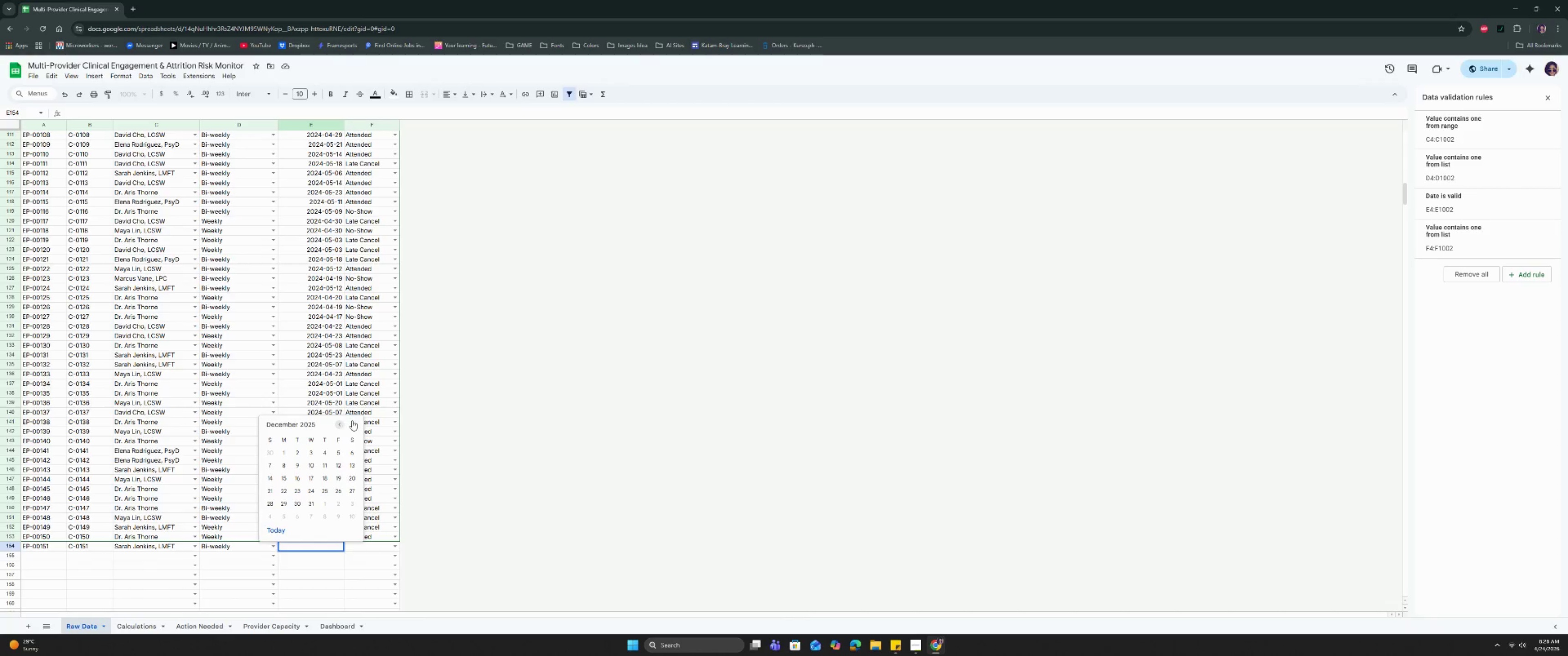 
left_click([354, 423])
 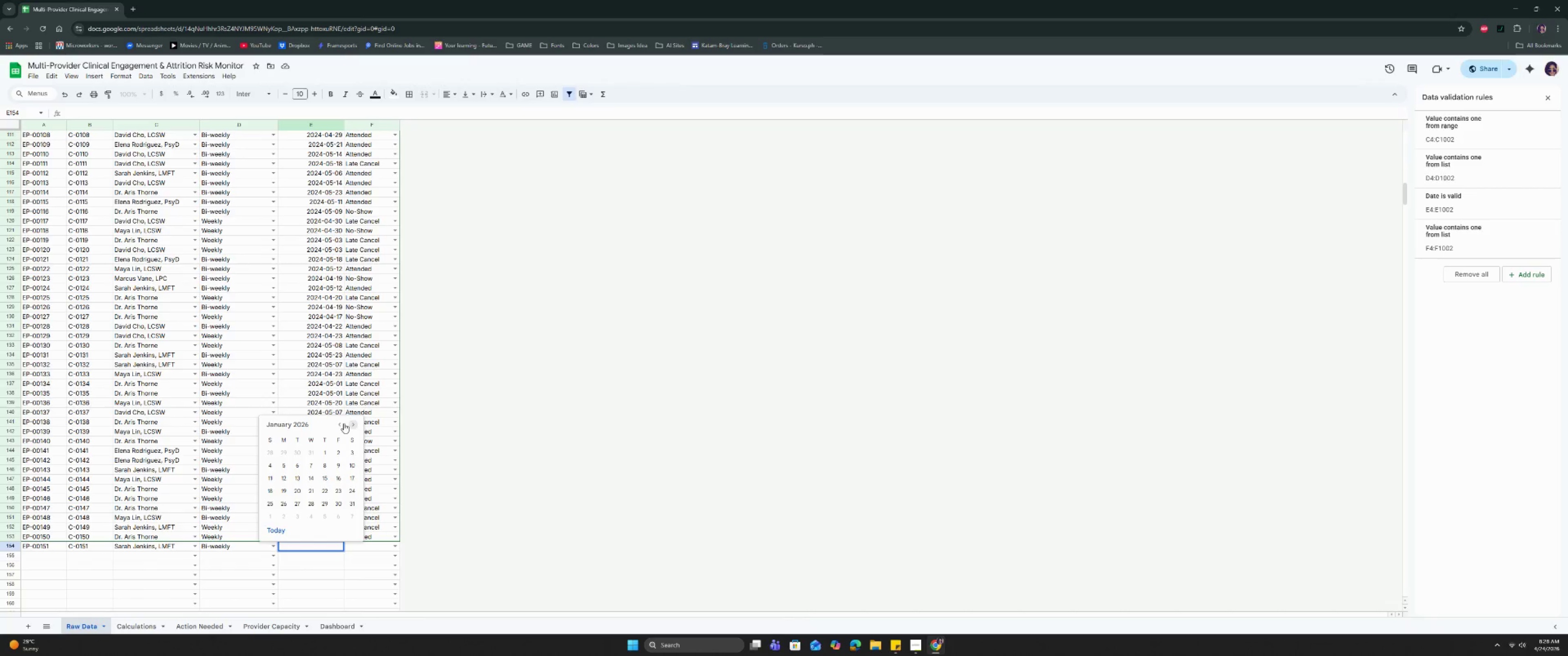 
left_click([327, 450])
 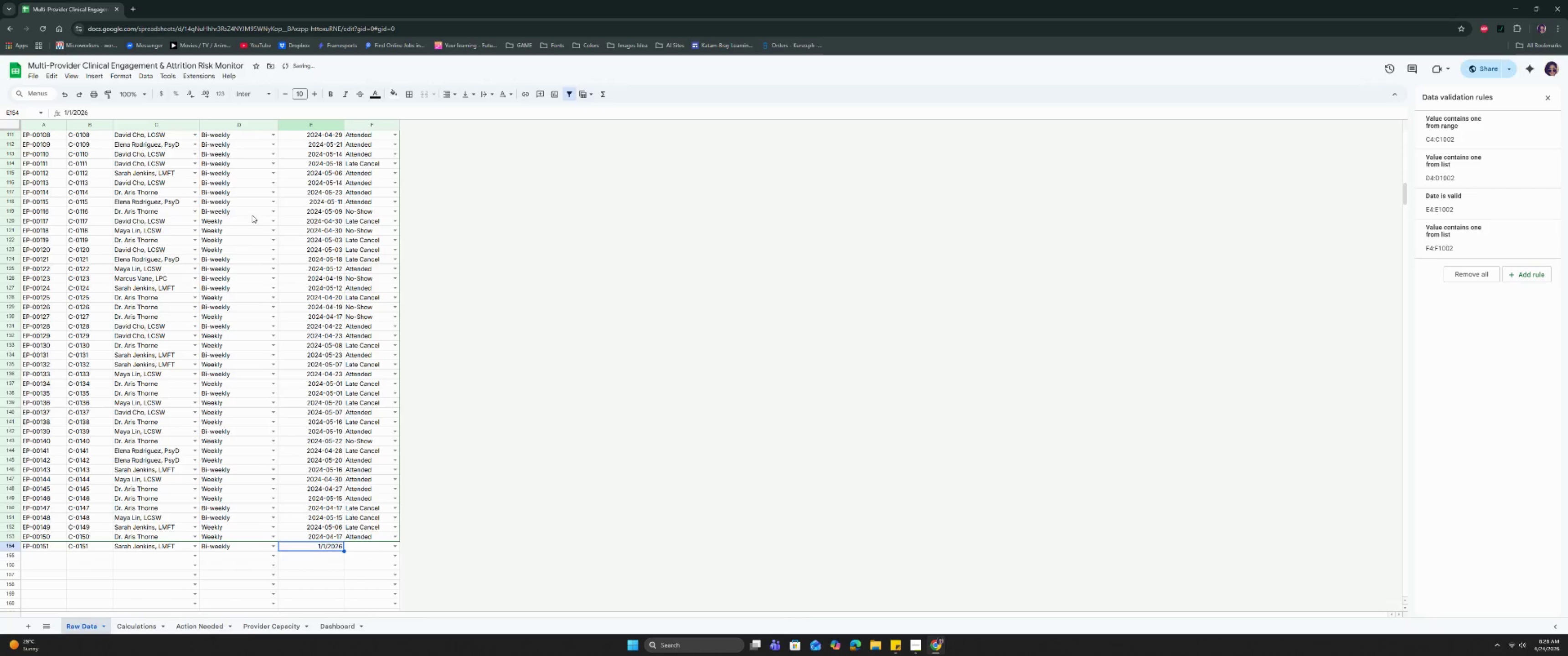 
left_click([304, 126])
 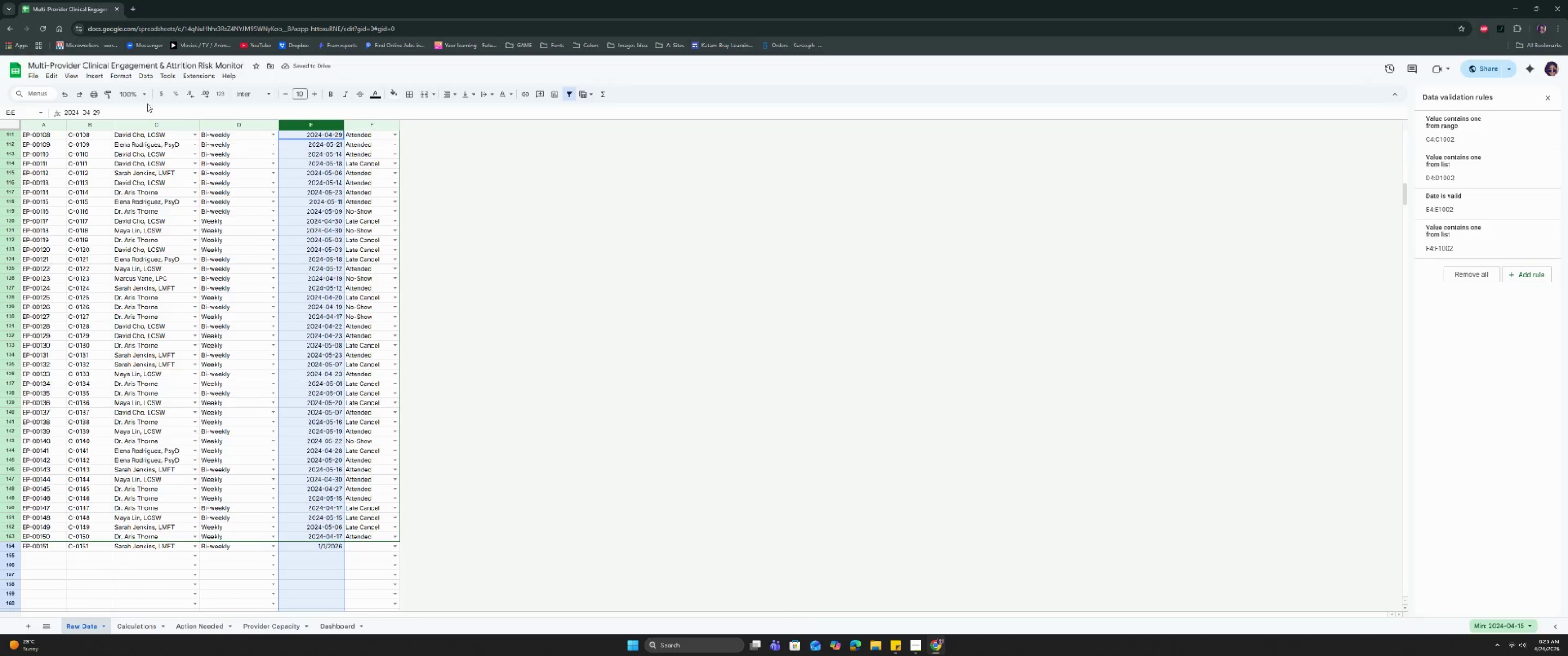 
left_click([128, 78])
 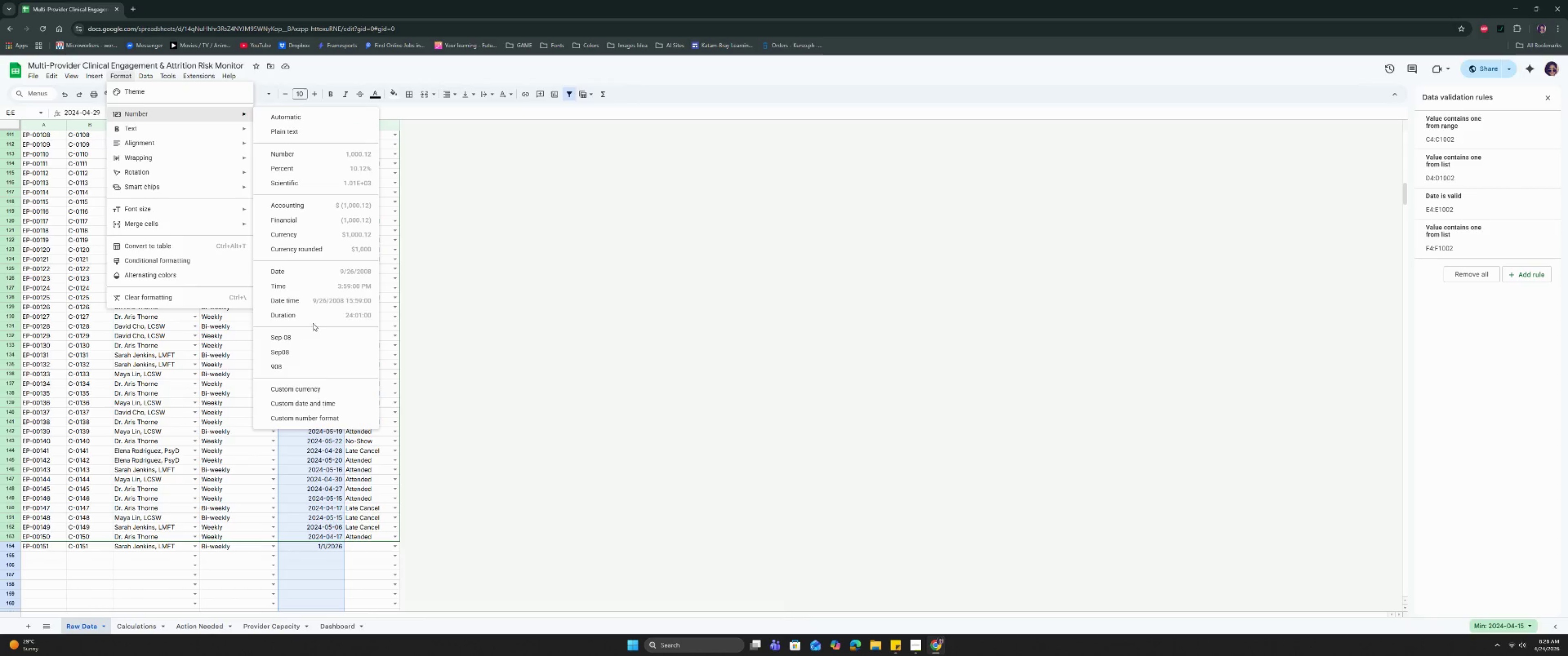 
wait(6.92)
 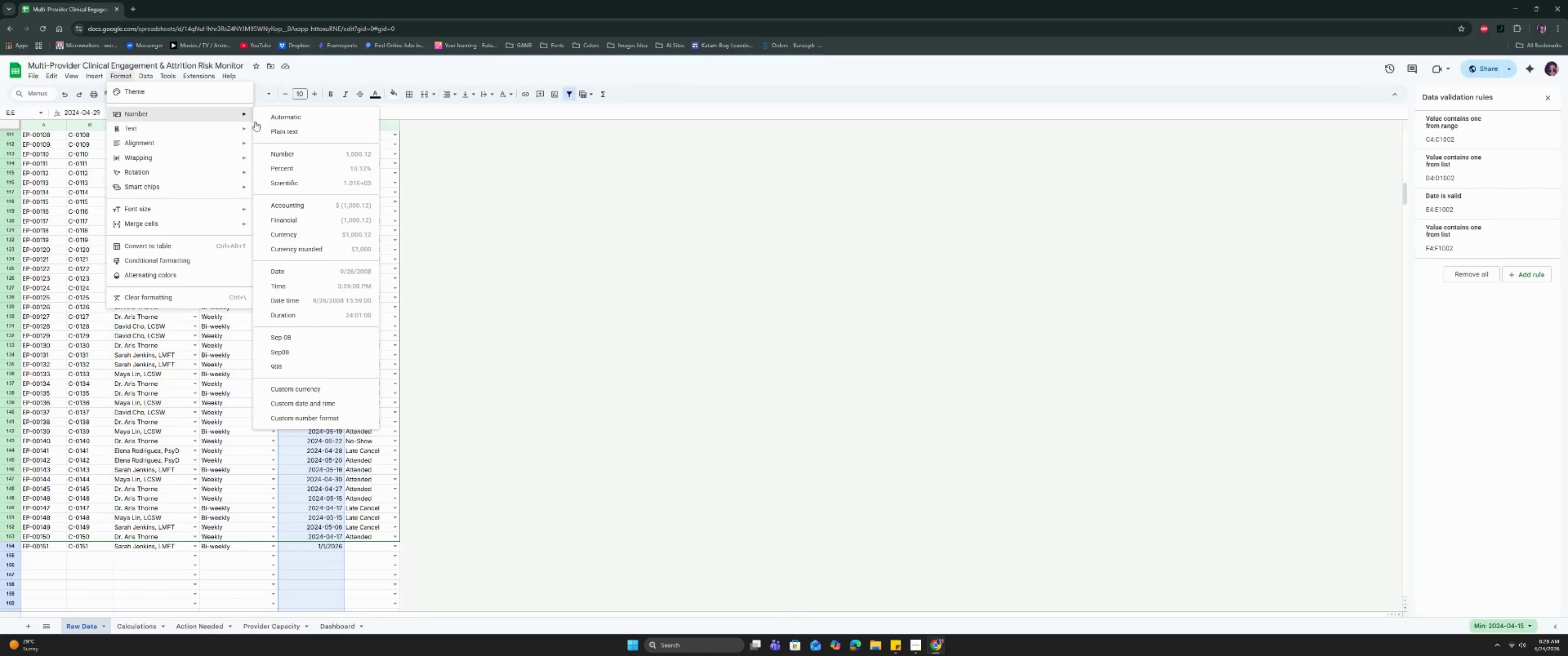 
left_click([306, 403])
 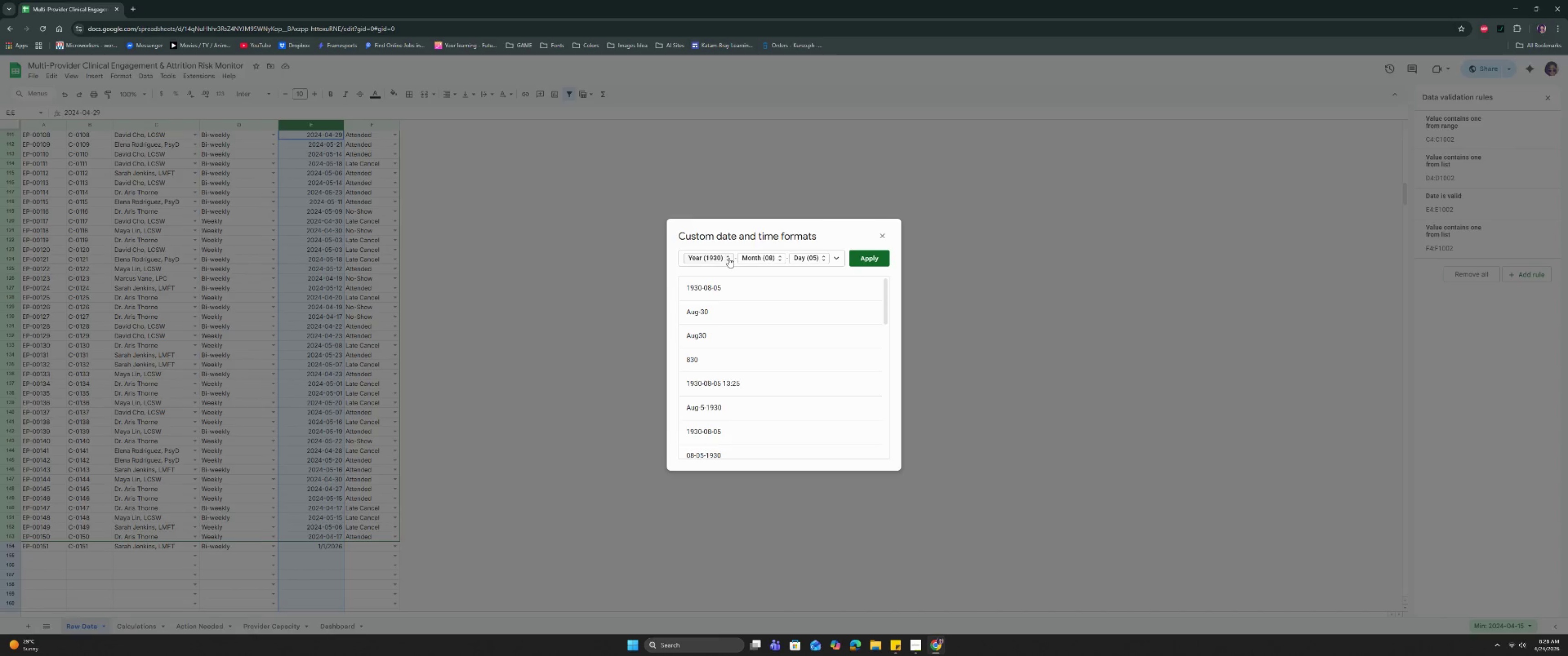 
left_click([727, 260])
 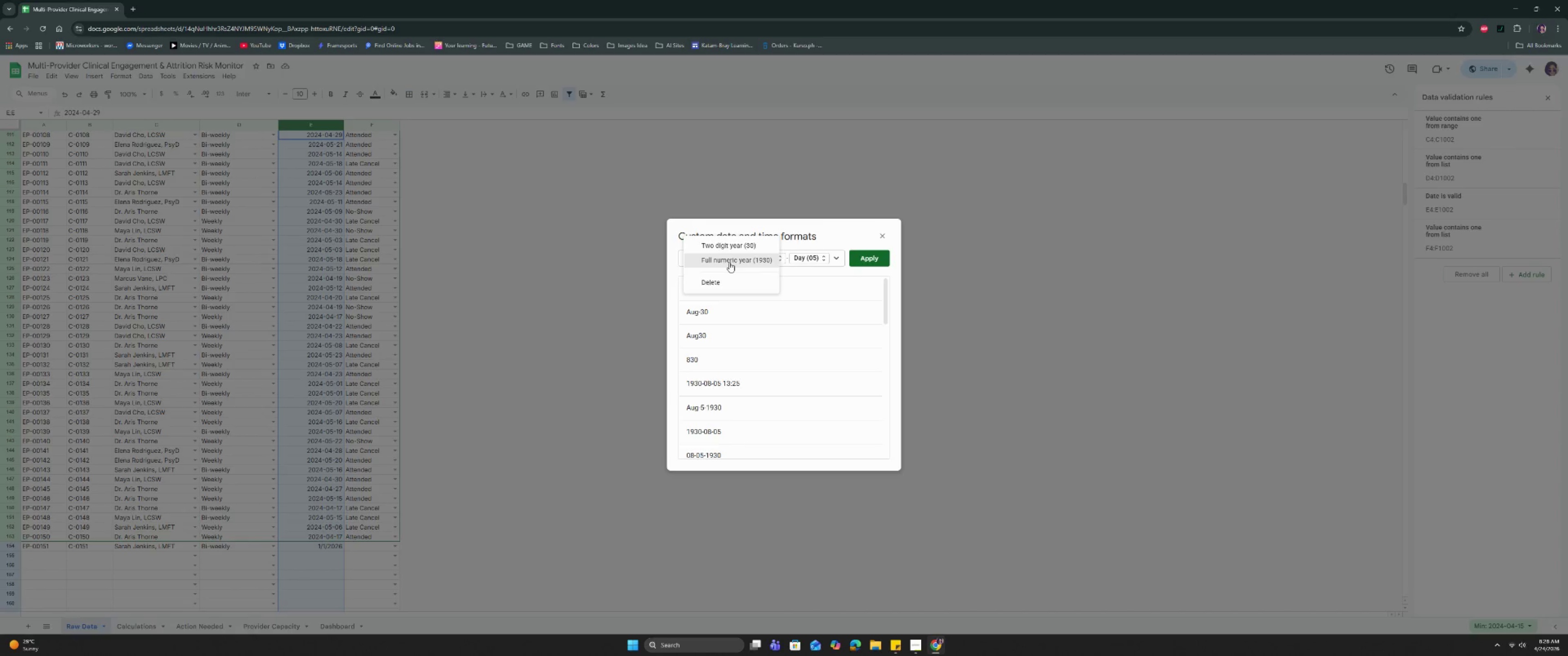 
left_click([729, 262])
 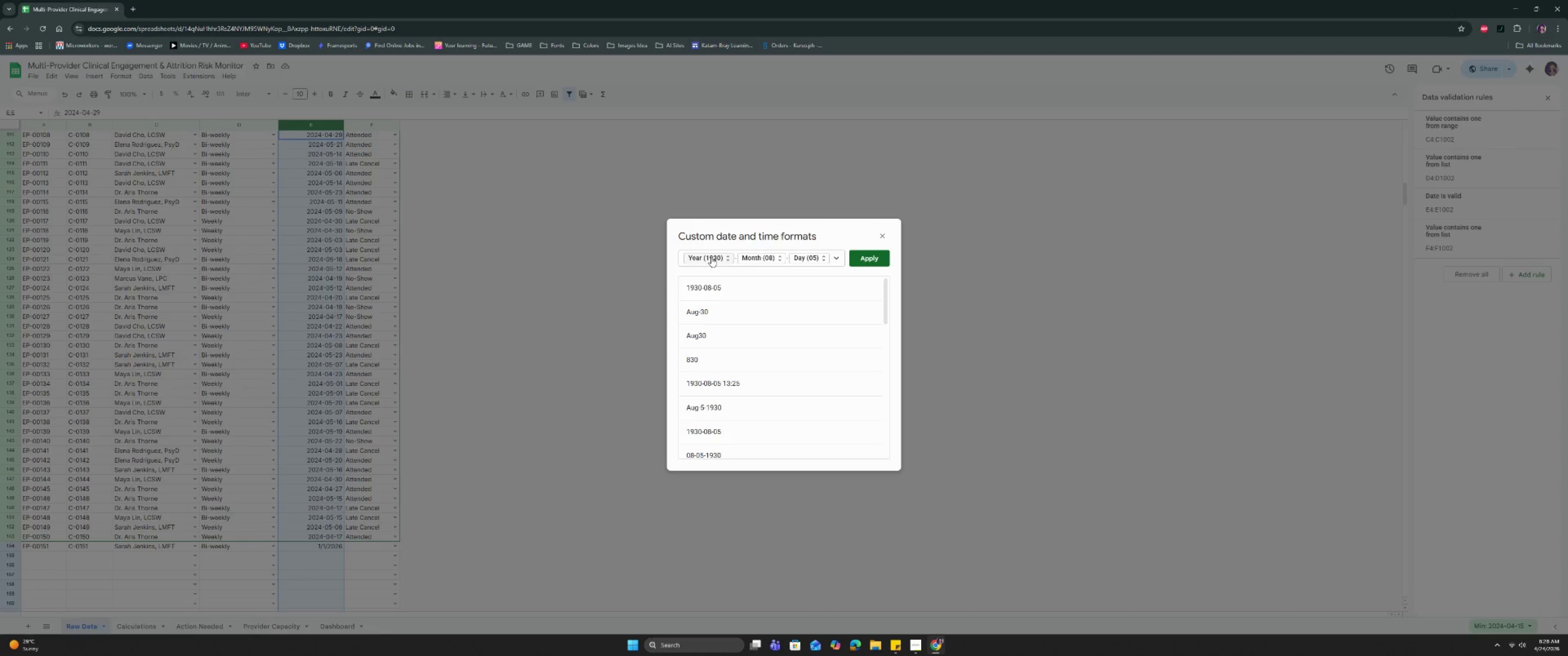 
left_click_drag(start_coordinate=[711, 257], to_coordinate=[824, 259])
 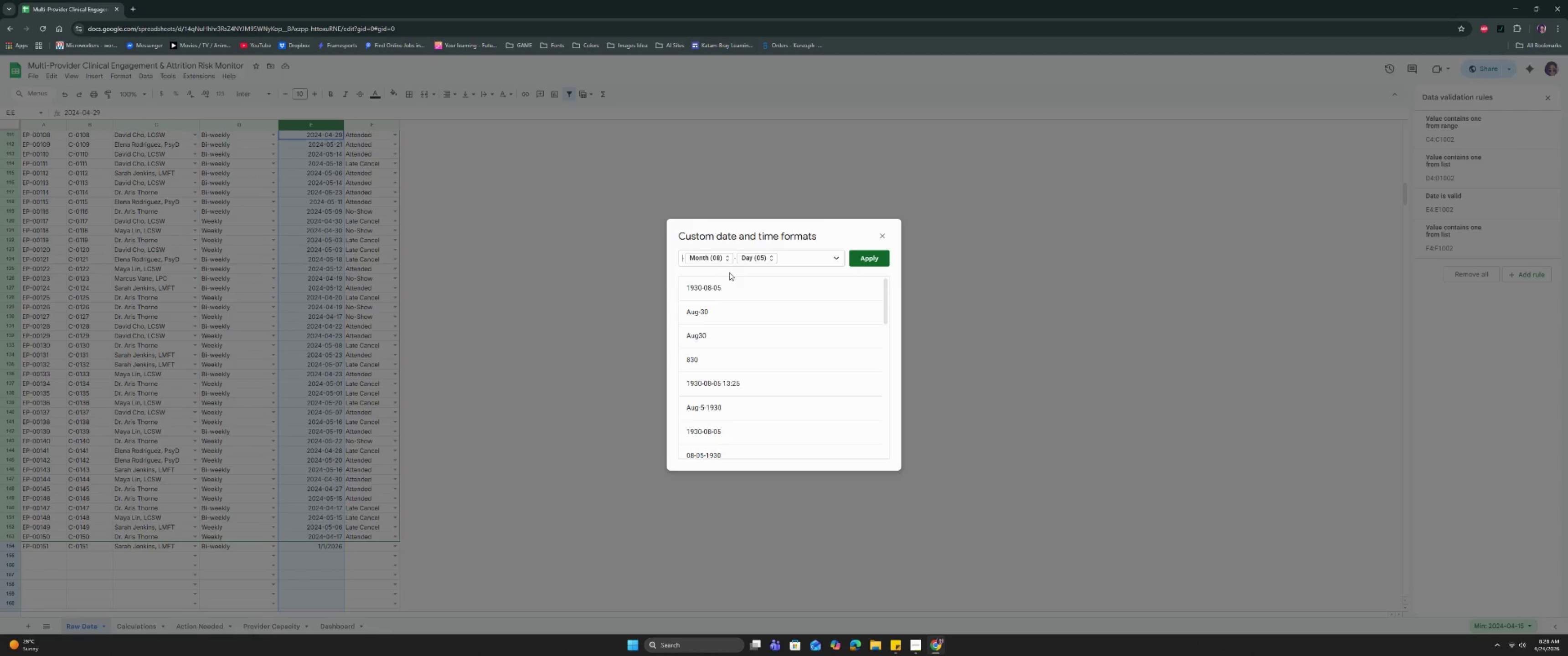 
left_click([718, 259])
 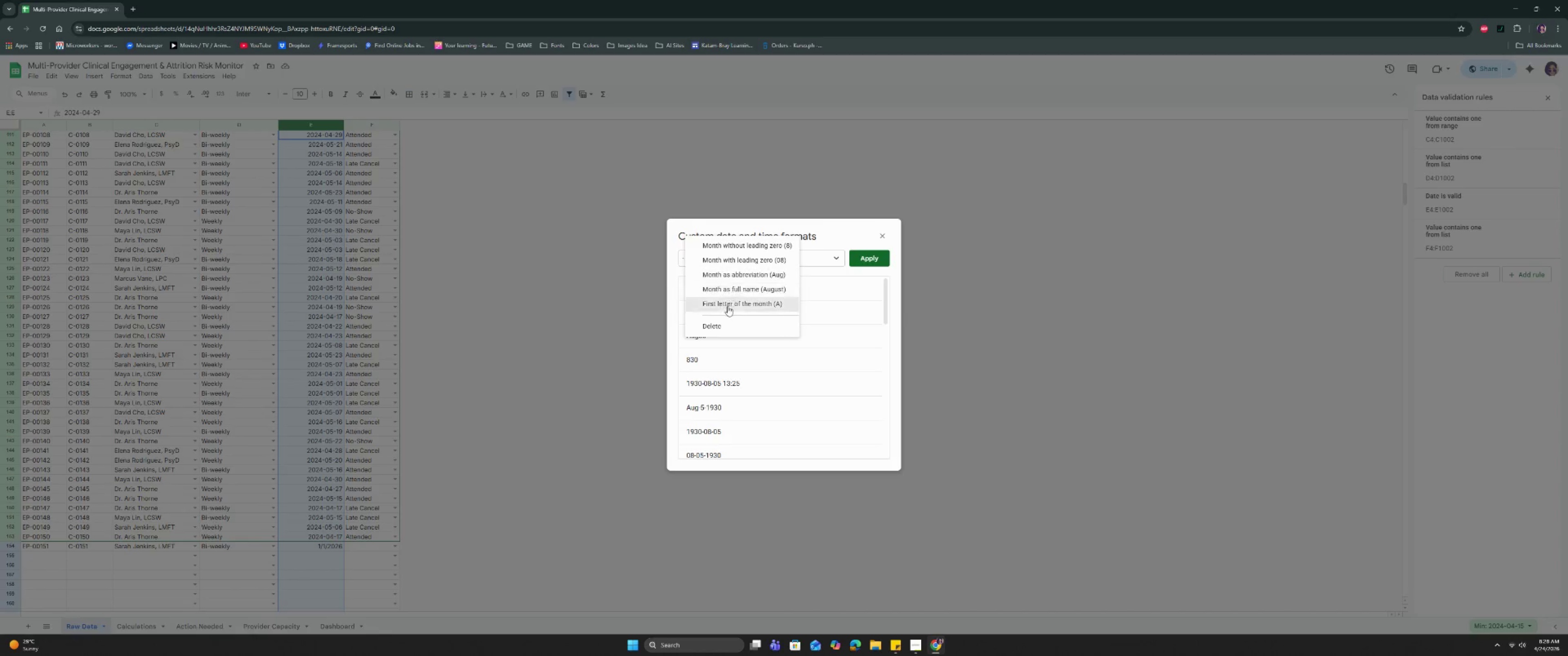 
left_click([723, 326])
 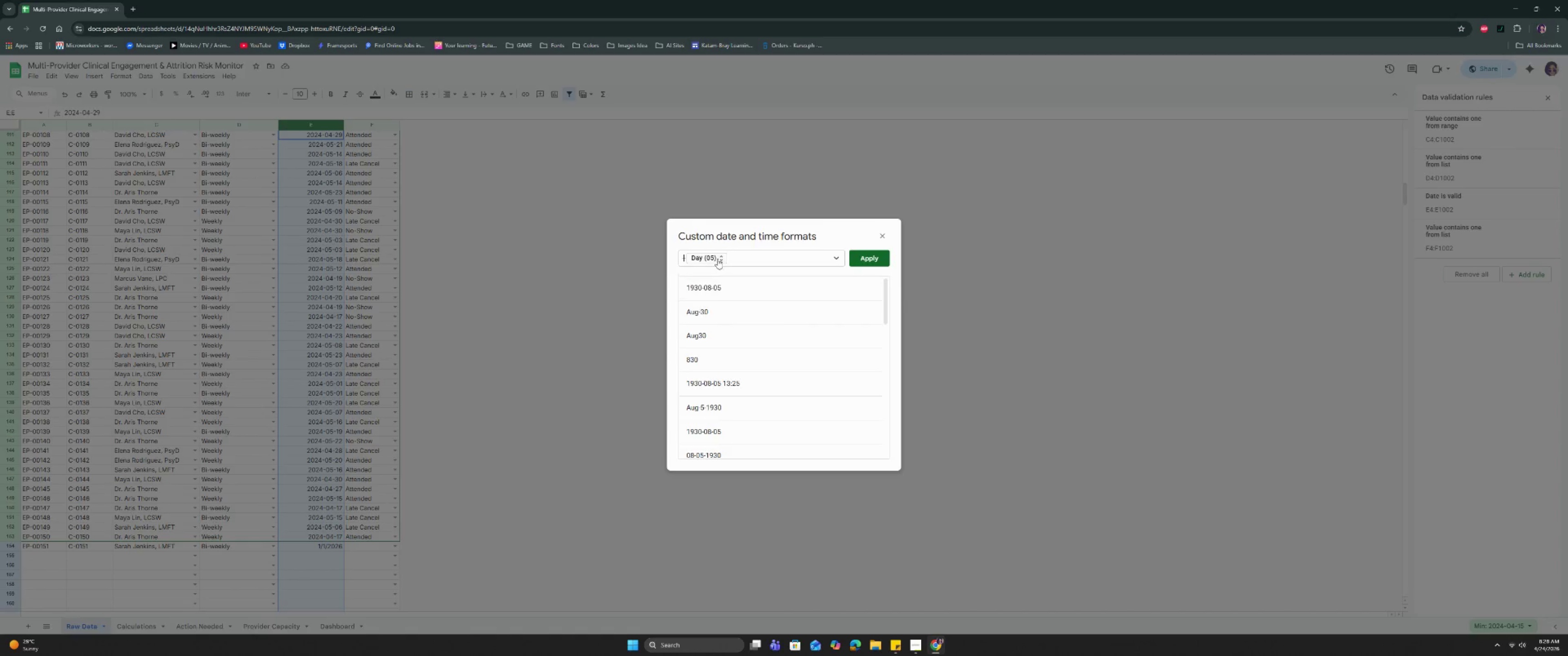 
left_click([716, 257])
 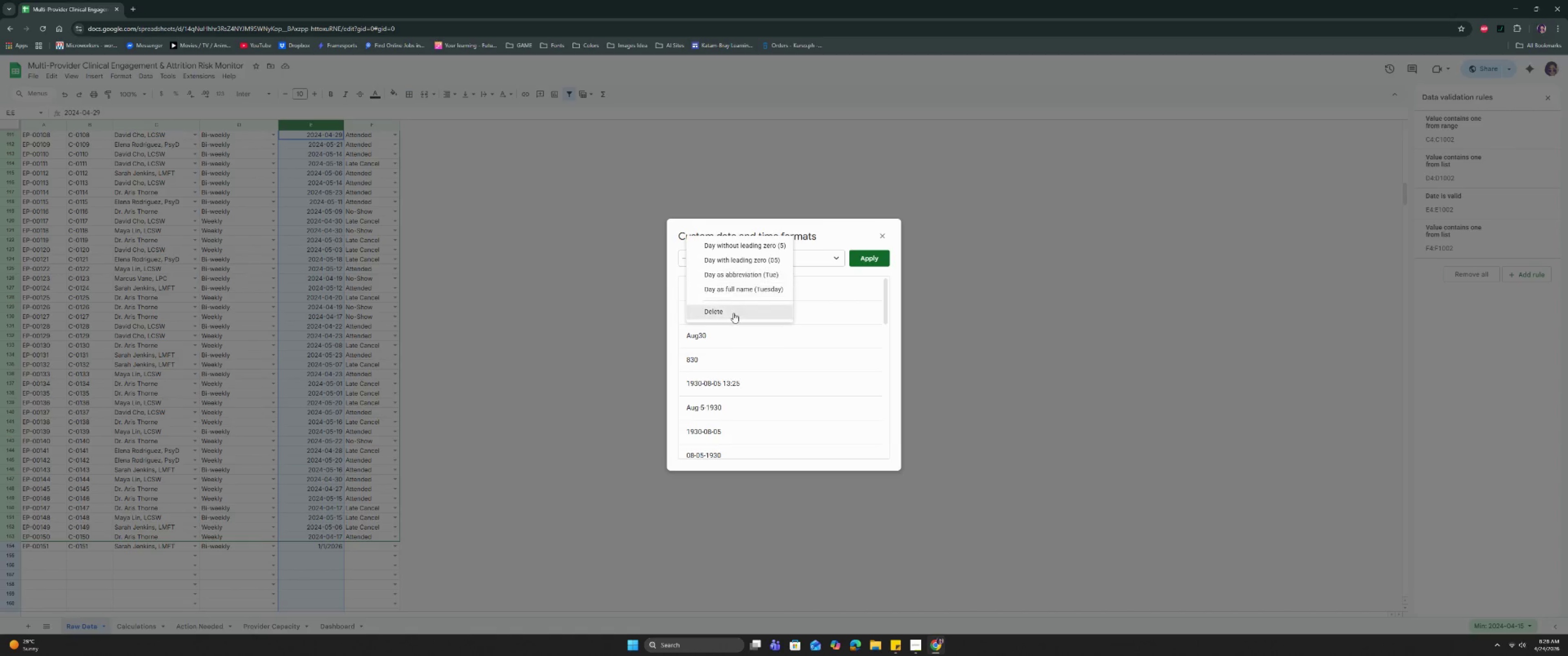 
left_click([733, 313])
 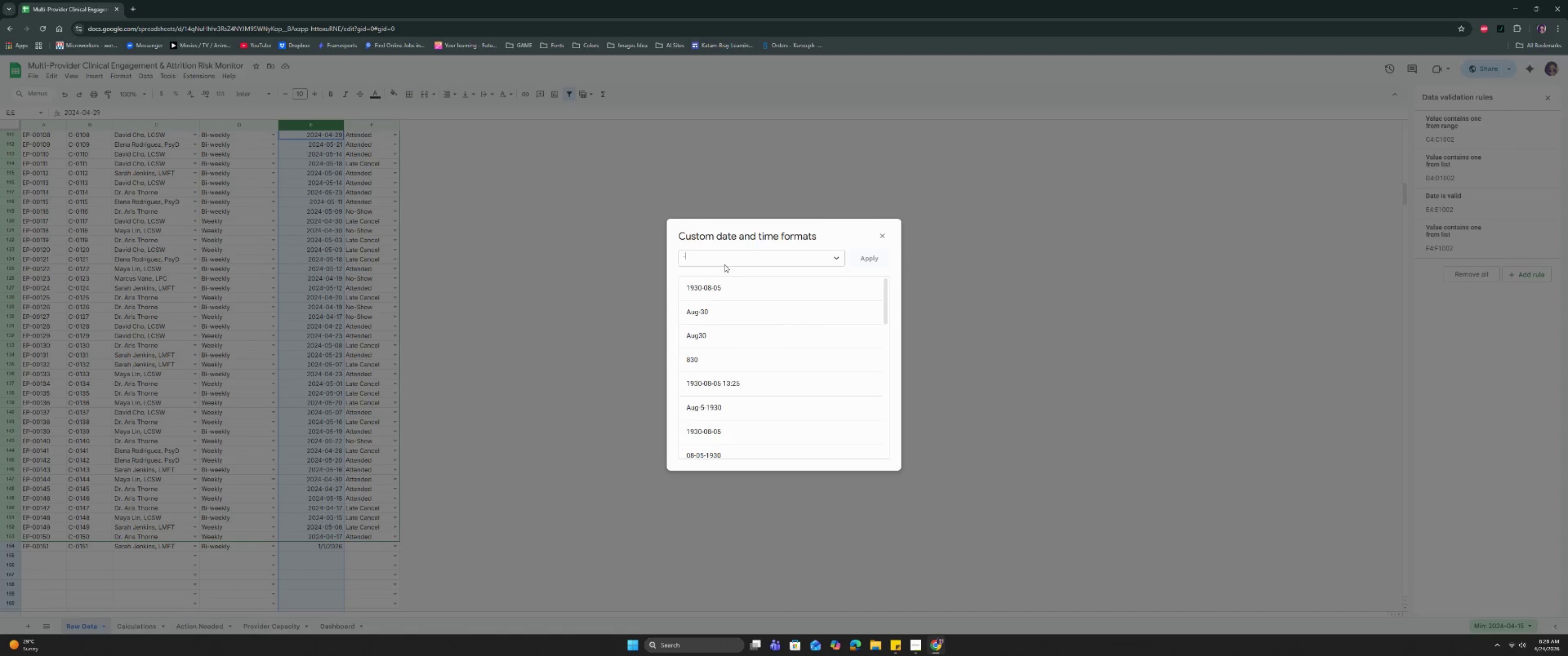 
left_click([725, 257])
 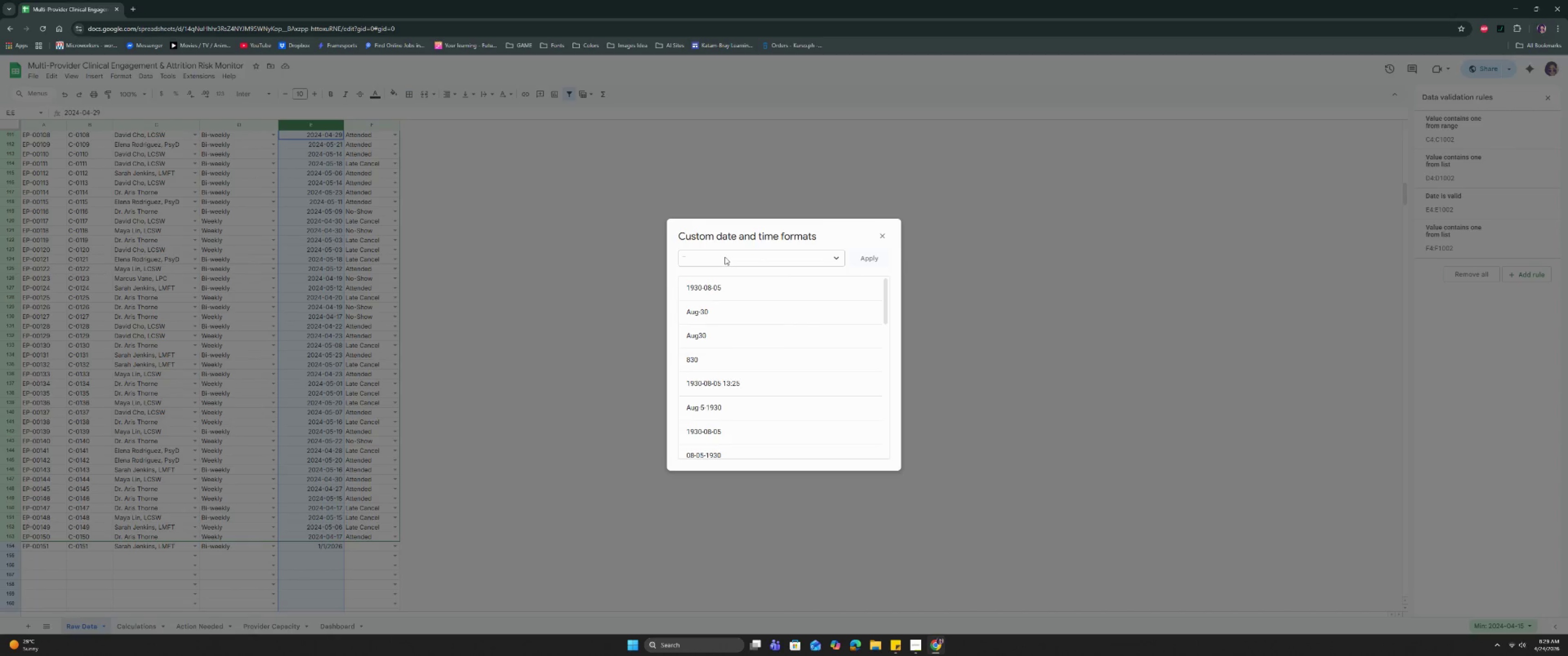 
key(Backspace)
 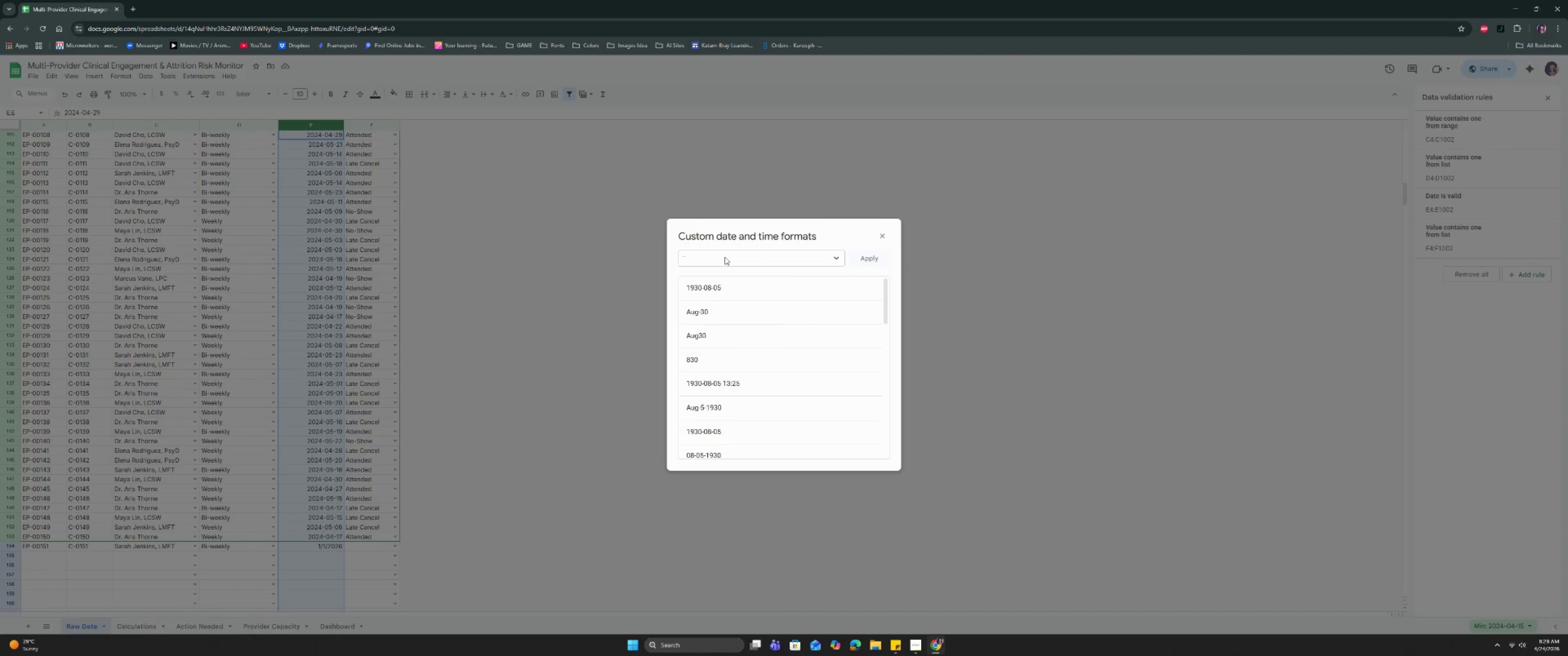 
key(Backspace)
 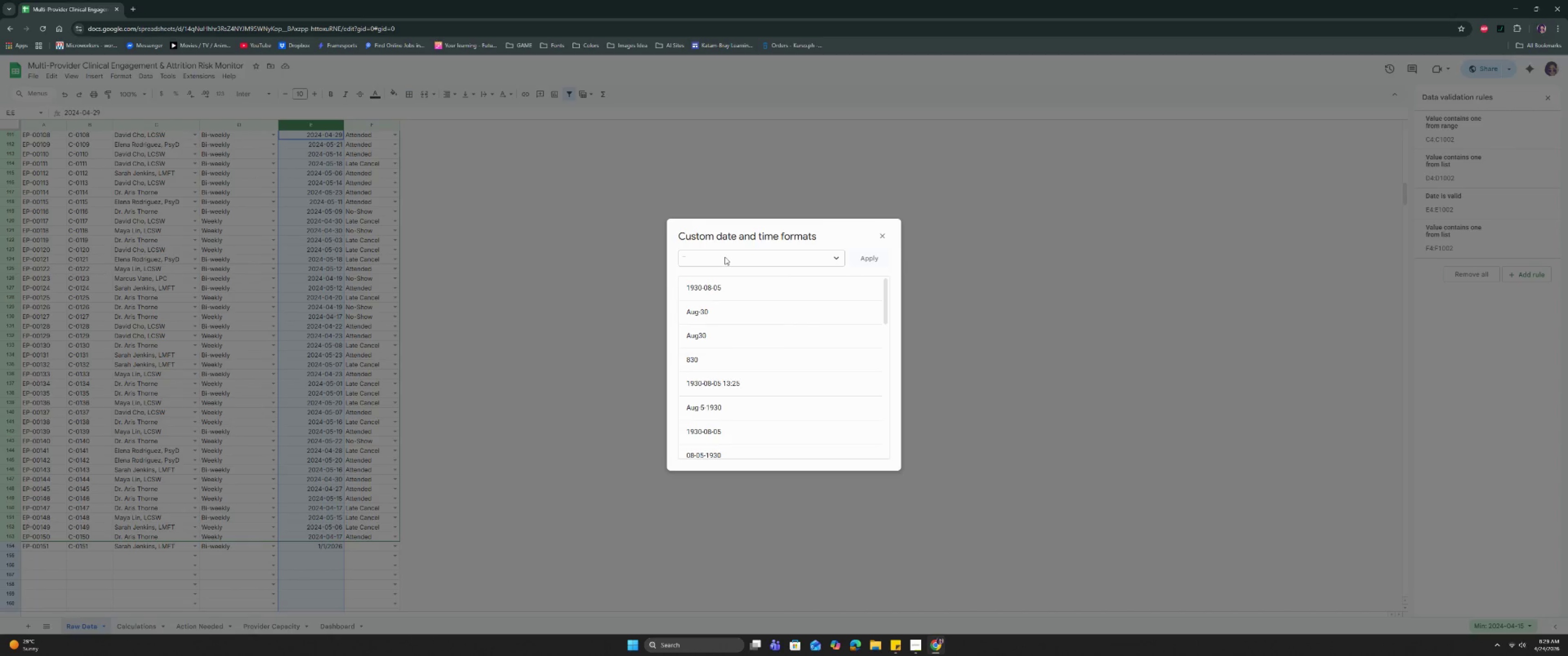 
key(Backspace)
 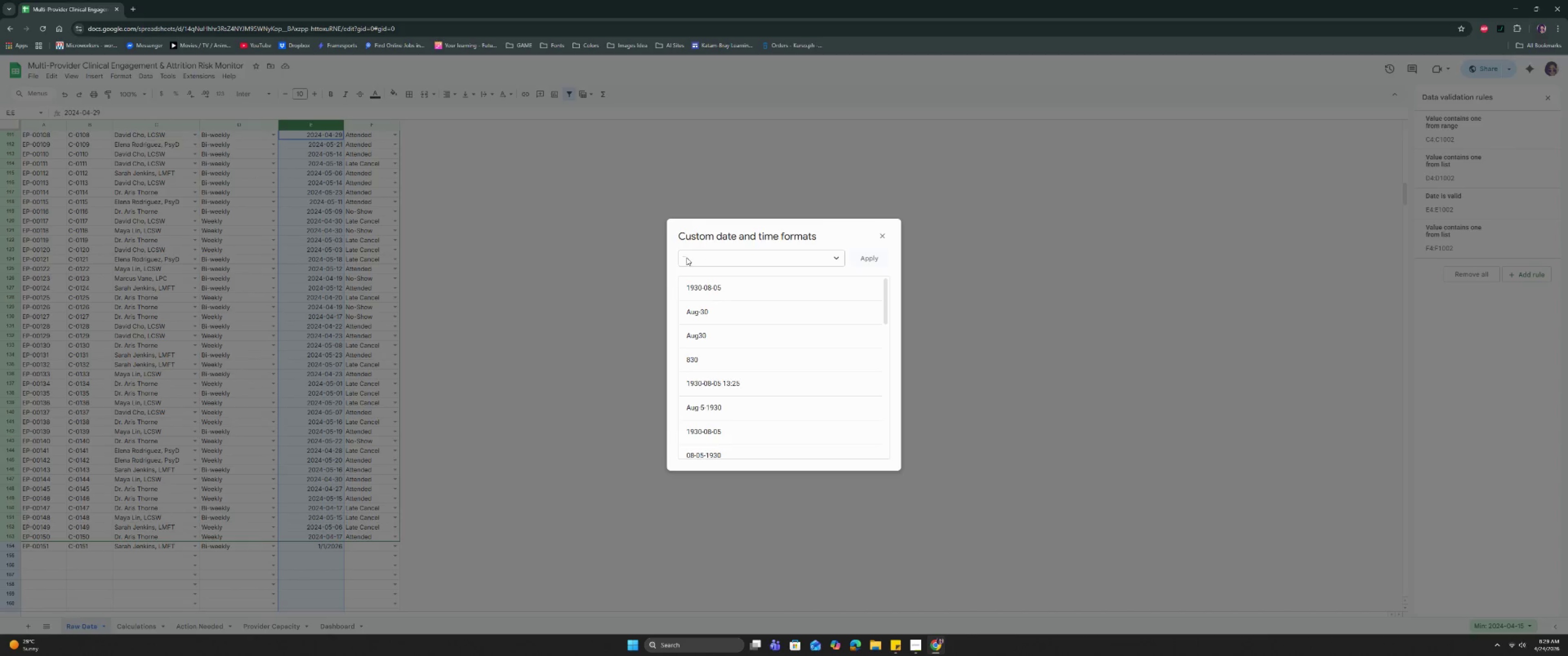 
double_click([681, 257])
 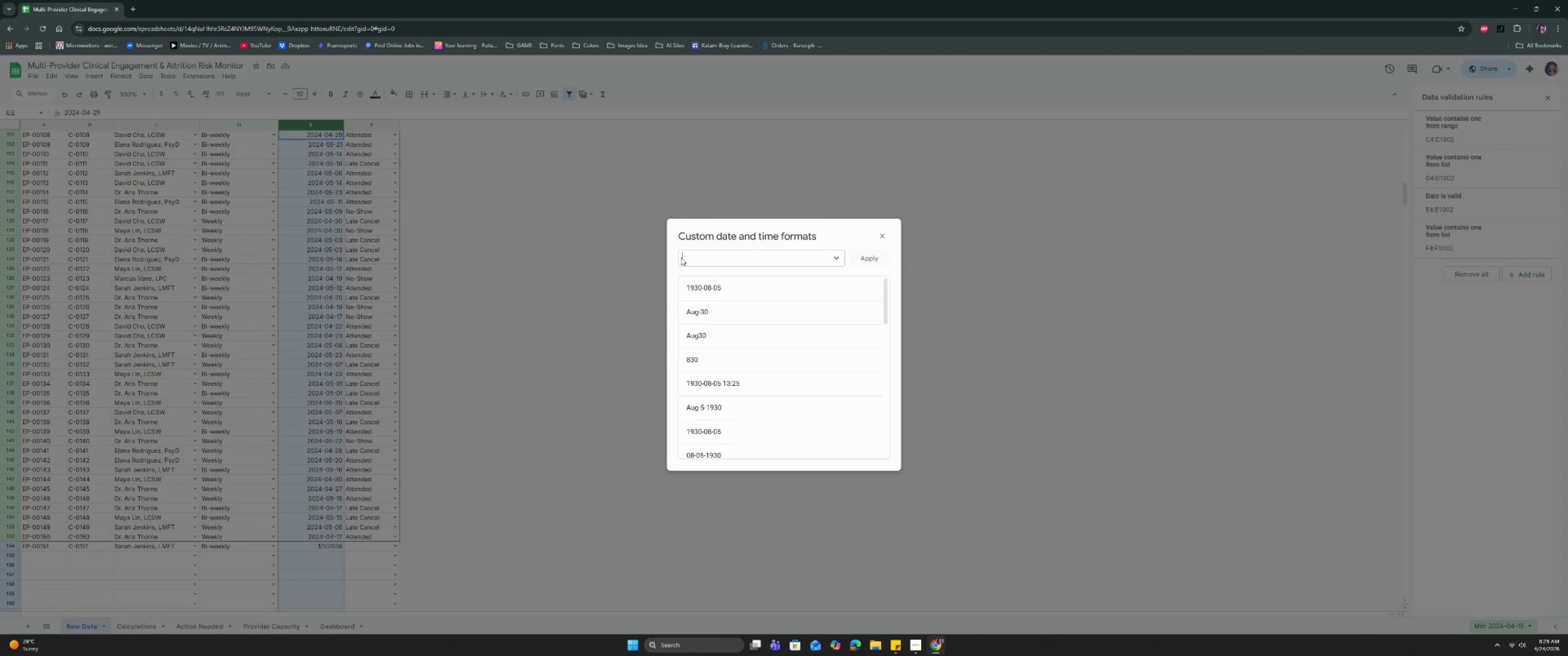 
triple_click([681, 257])
 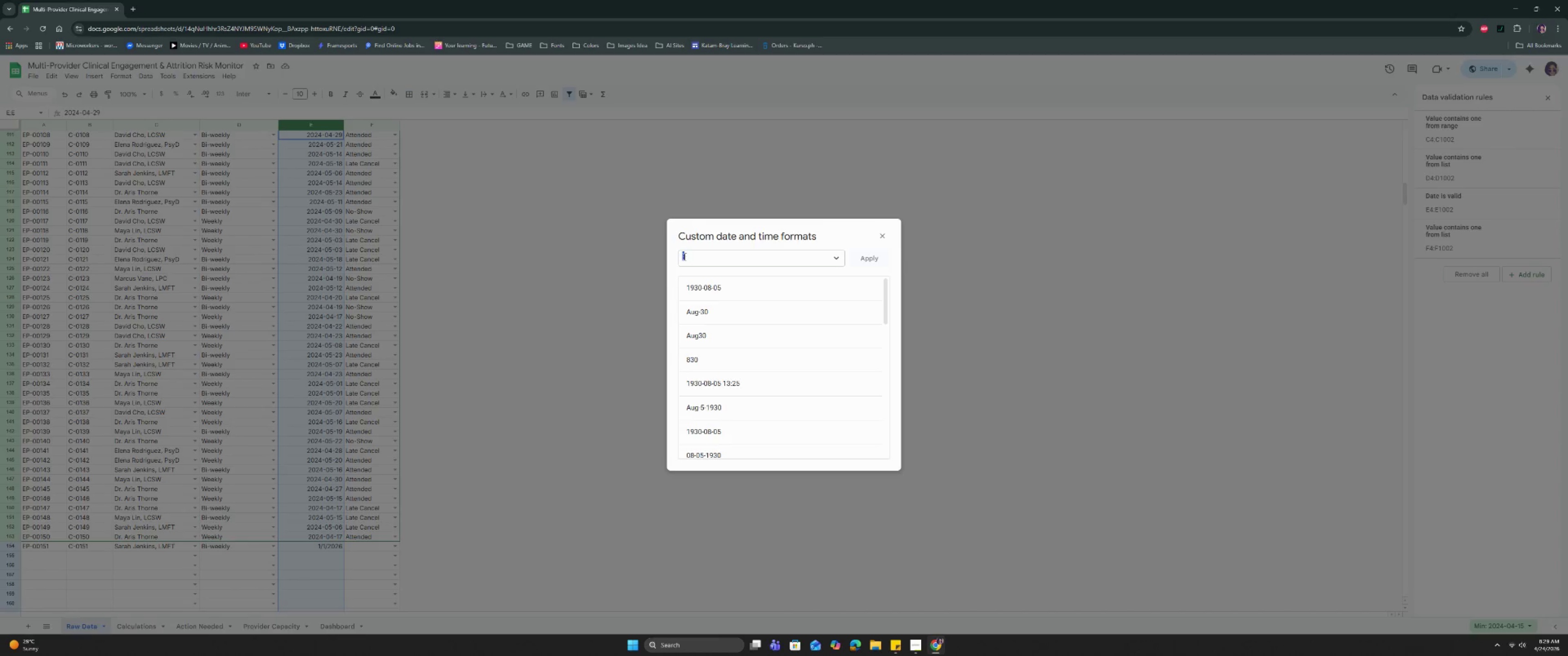 
triple_click([684, 256])
 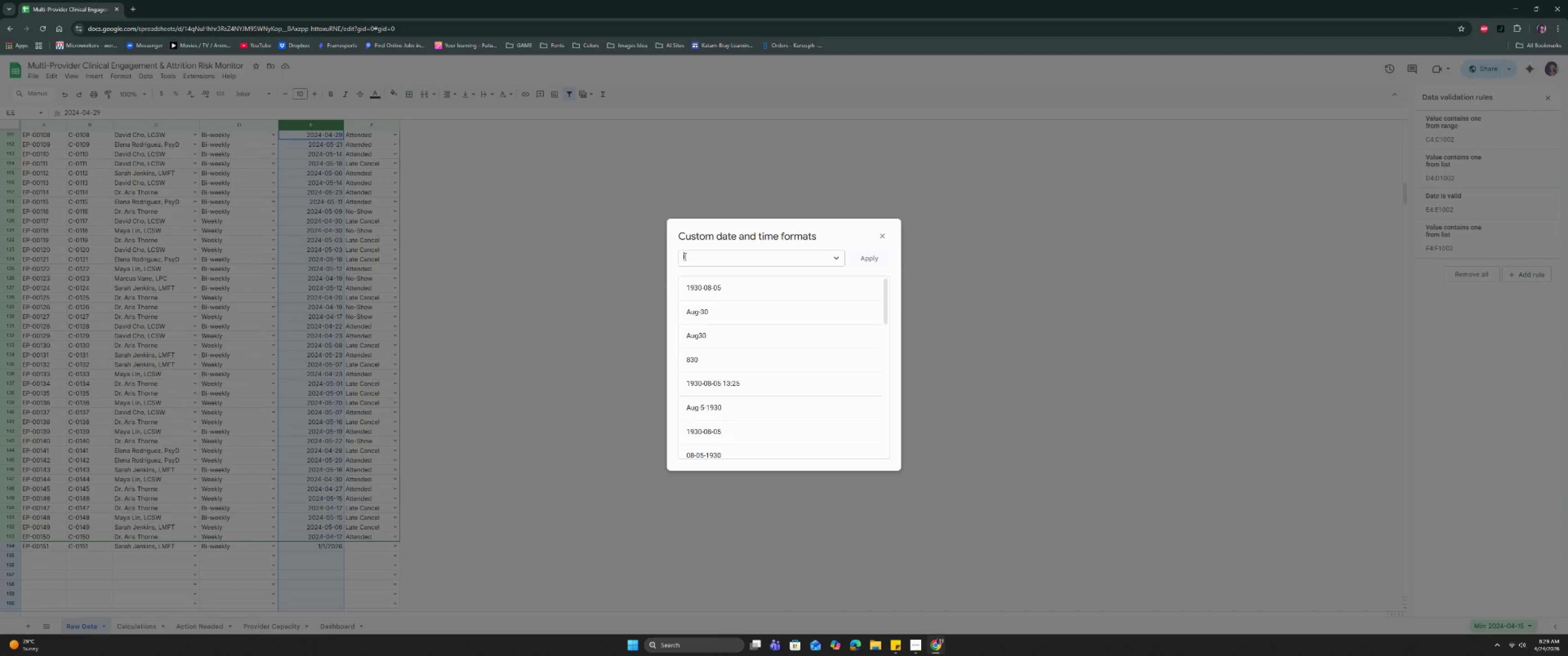 
triple_click([684, 256])
 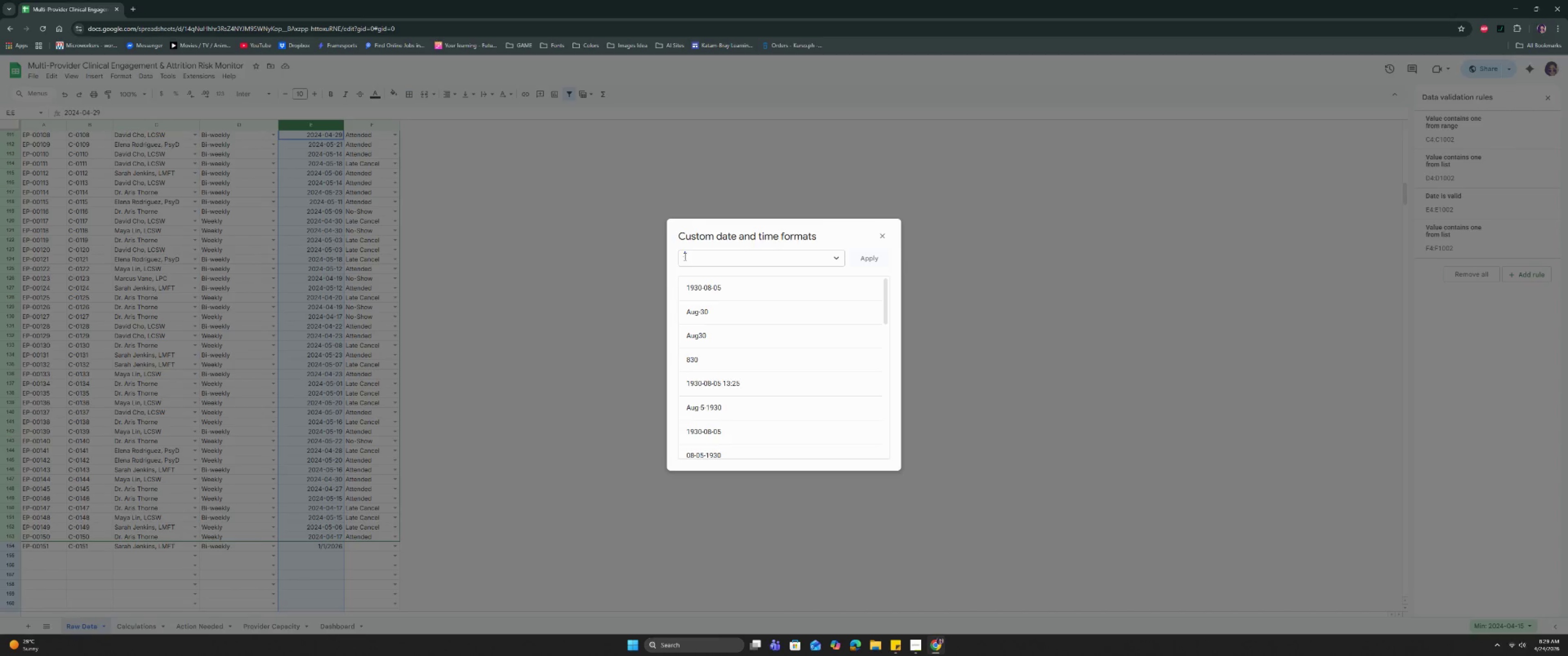 
key(Backspace)
 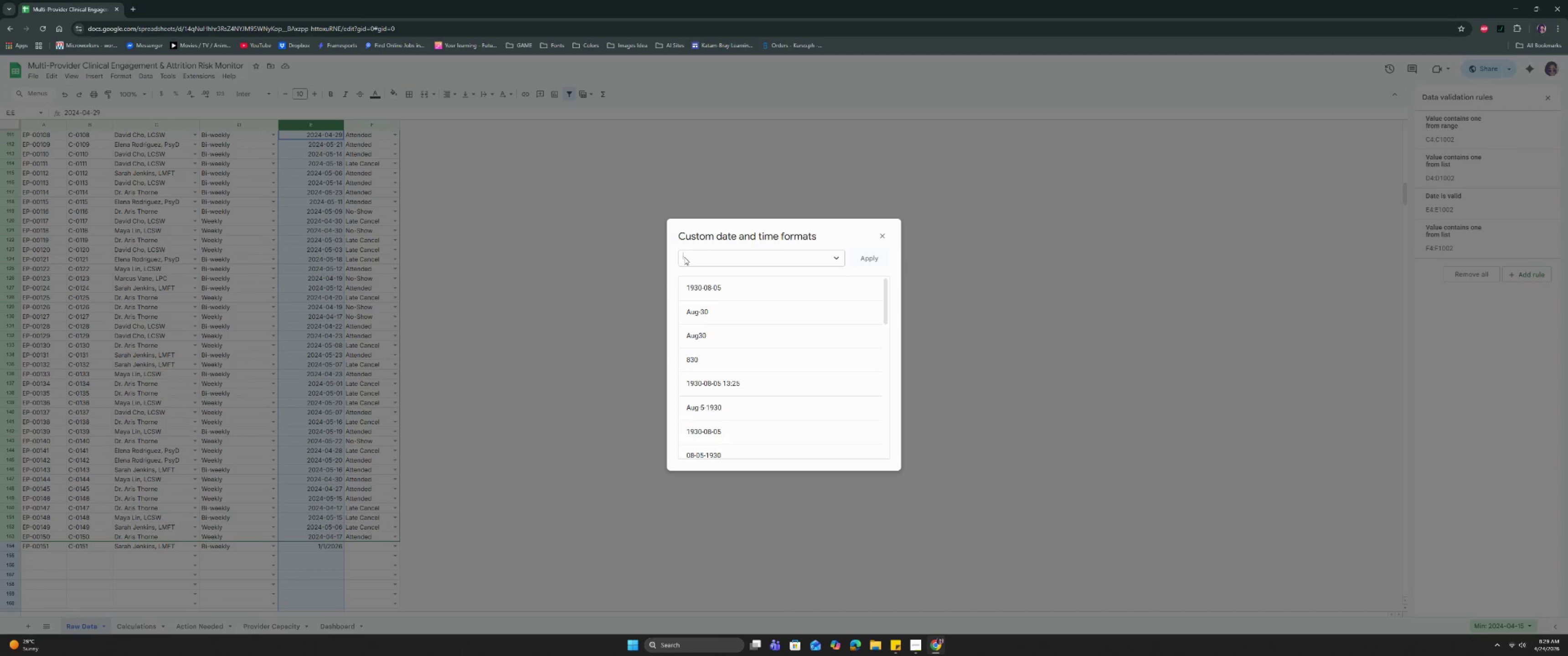 
key(Backspace)
 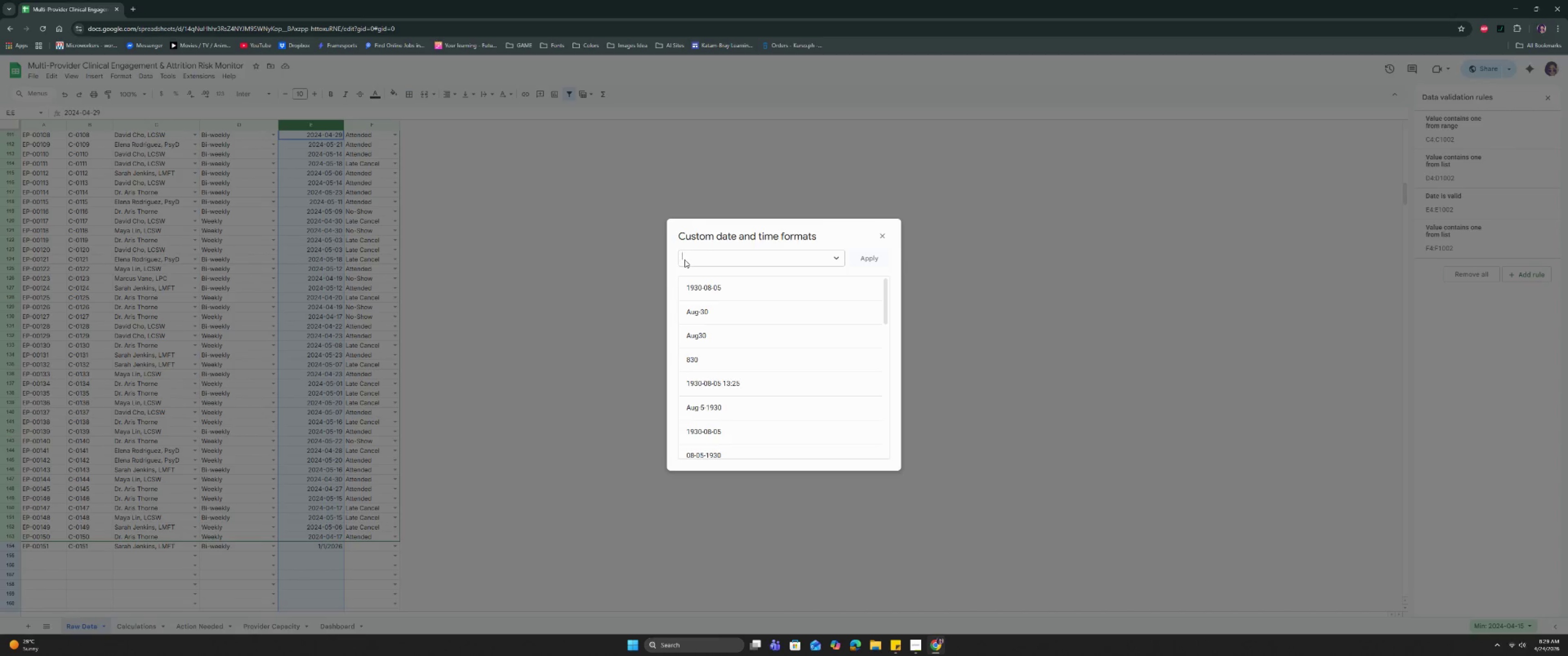 
key(Backspace)
 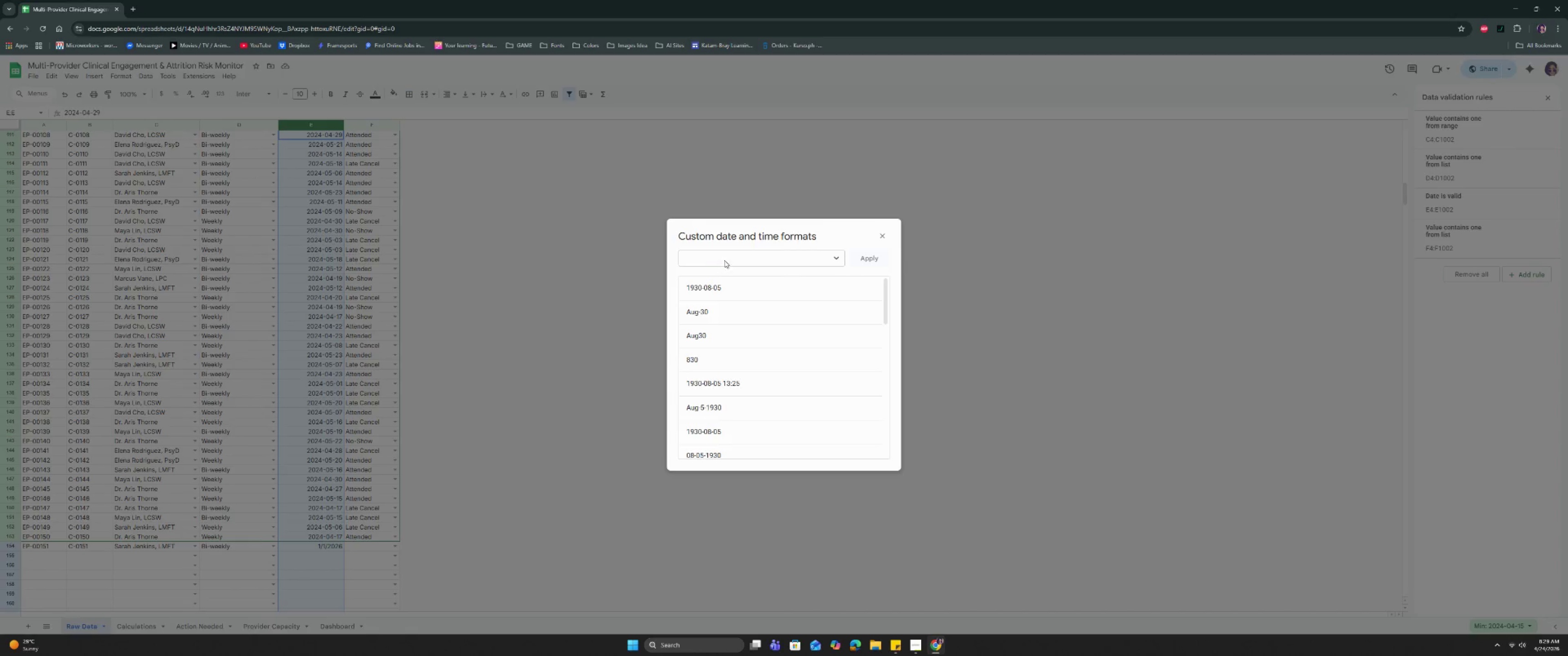 
left_click([833, 258])
 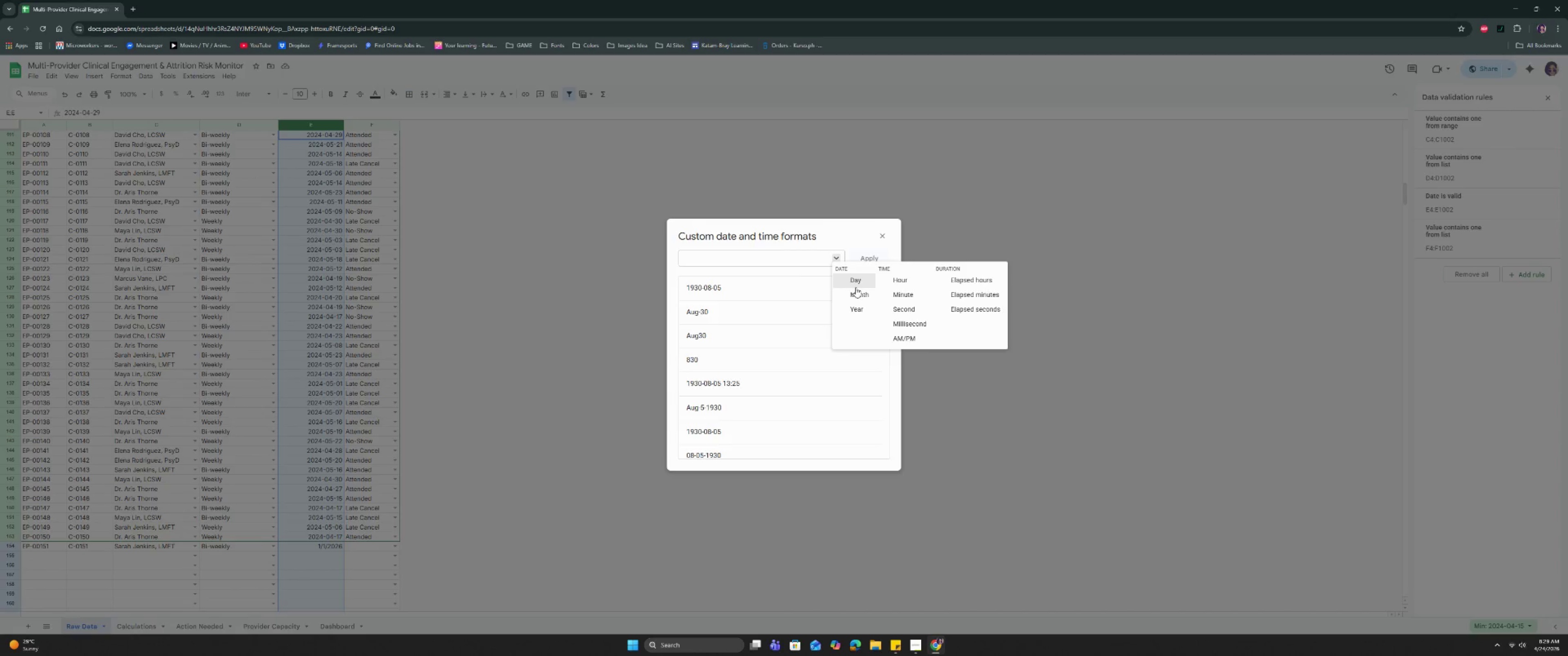 
left_click([860, 296])
 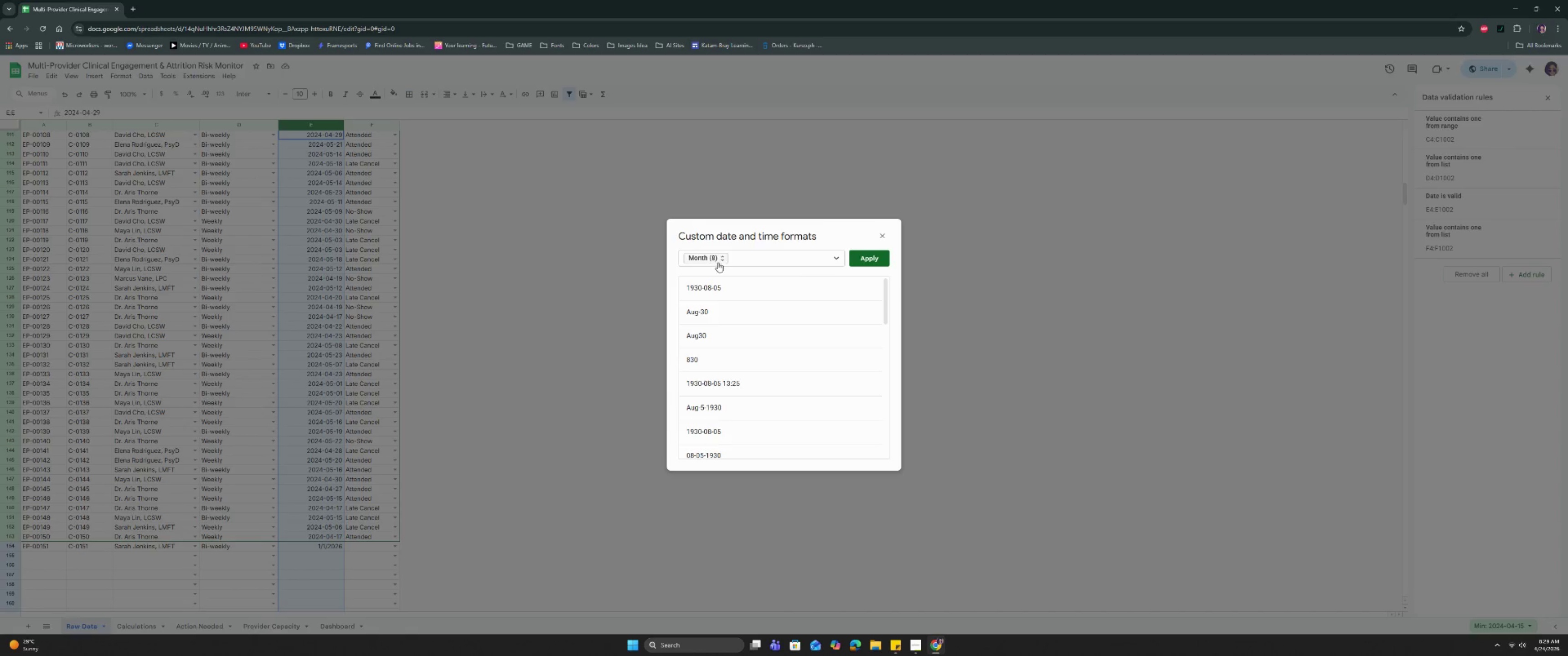 
left_click([707, 257])
 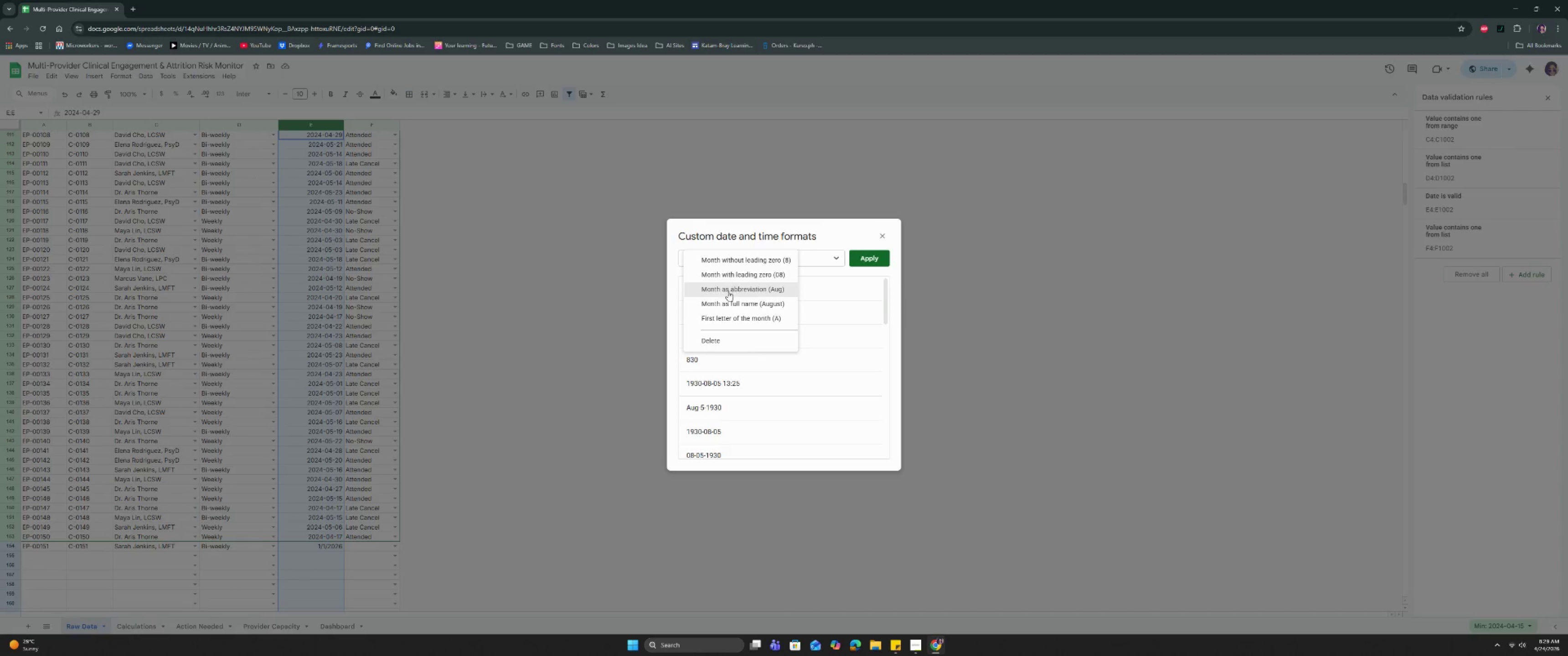 
left_click([728, 292])
 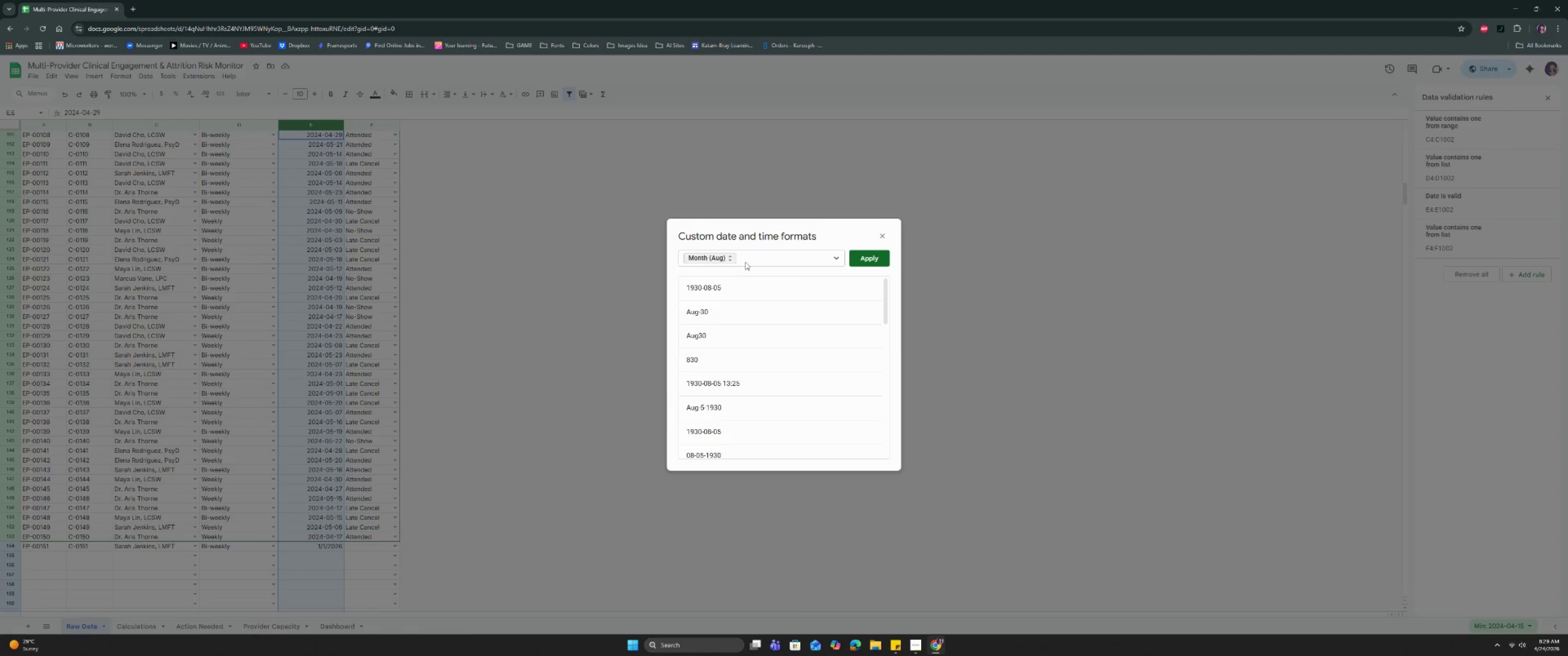 
left_click([747, 258])
 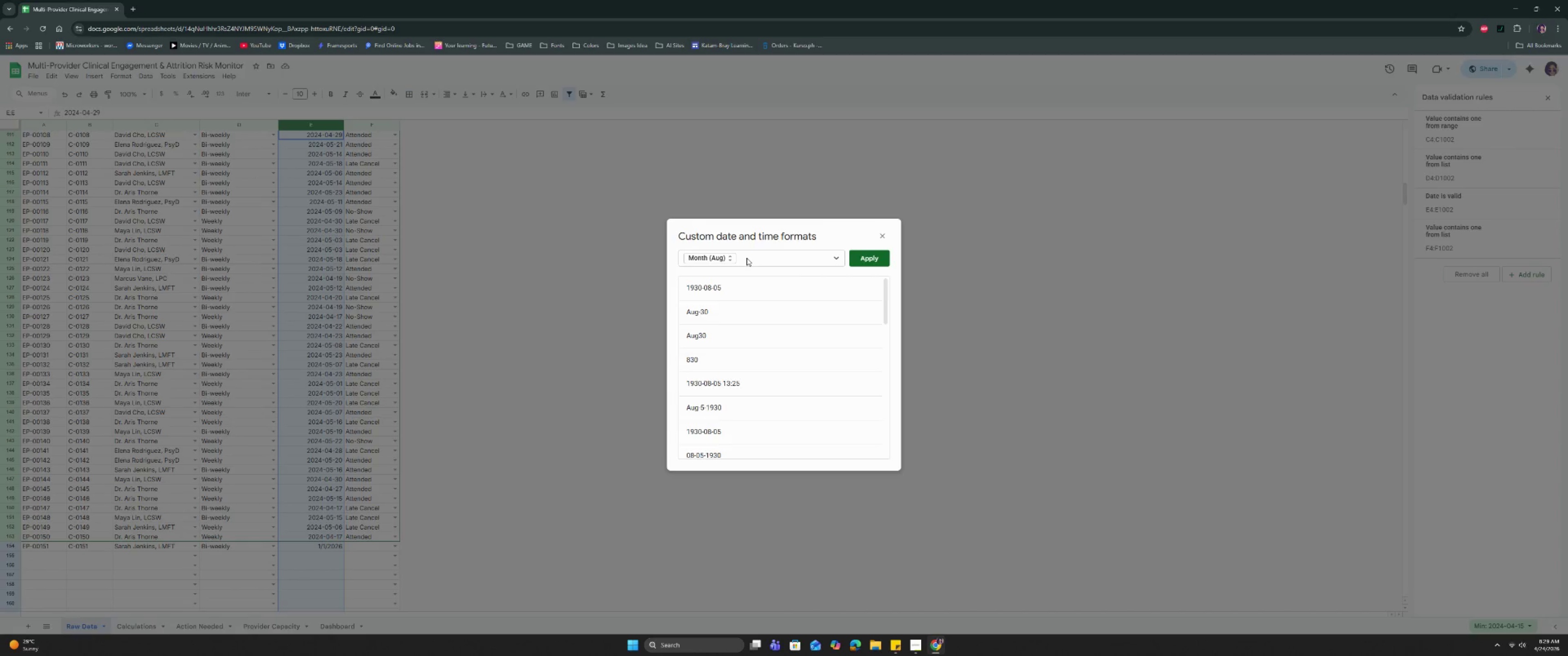 
key(Minus)
 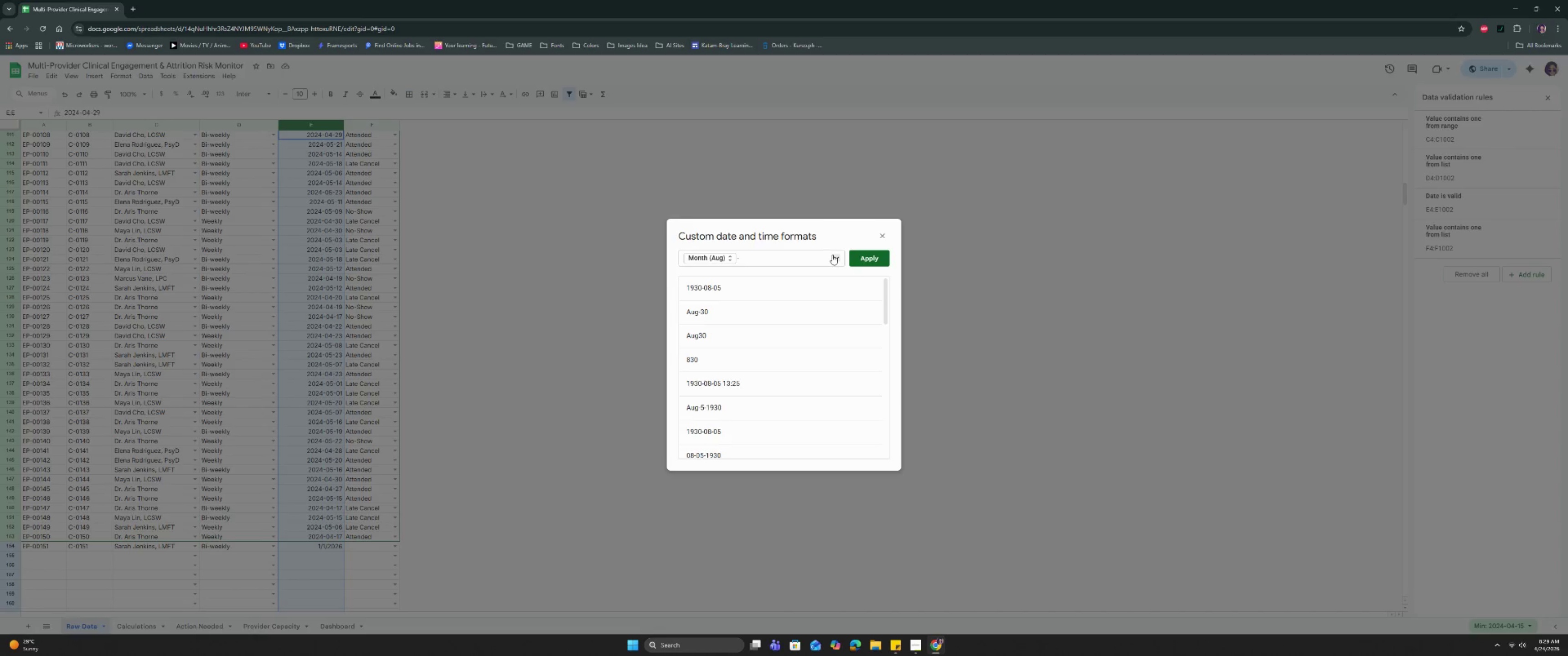 
double_click([833, 256])
 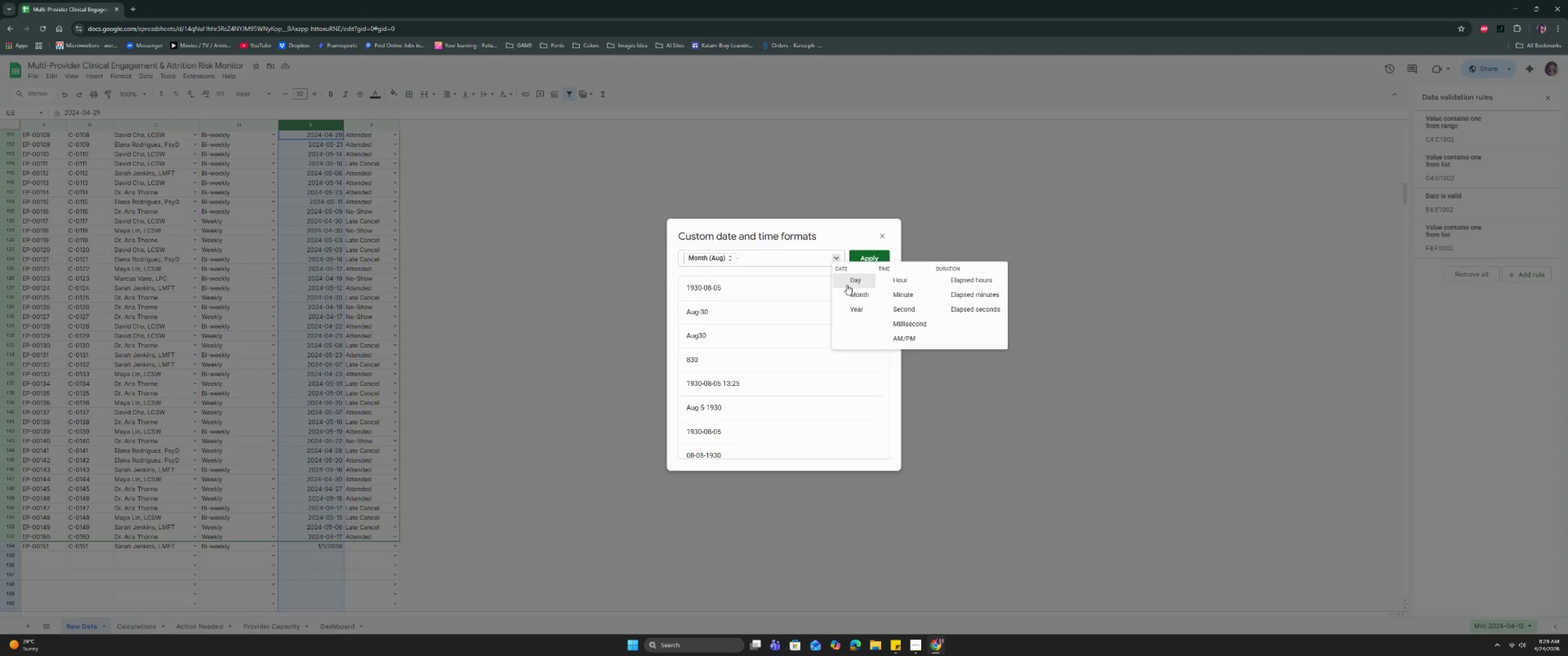 
left_click([847, 285])
 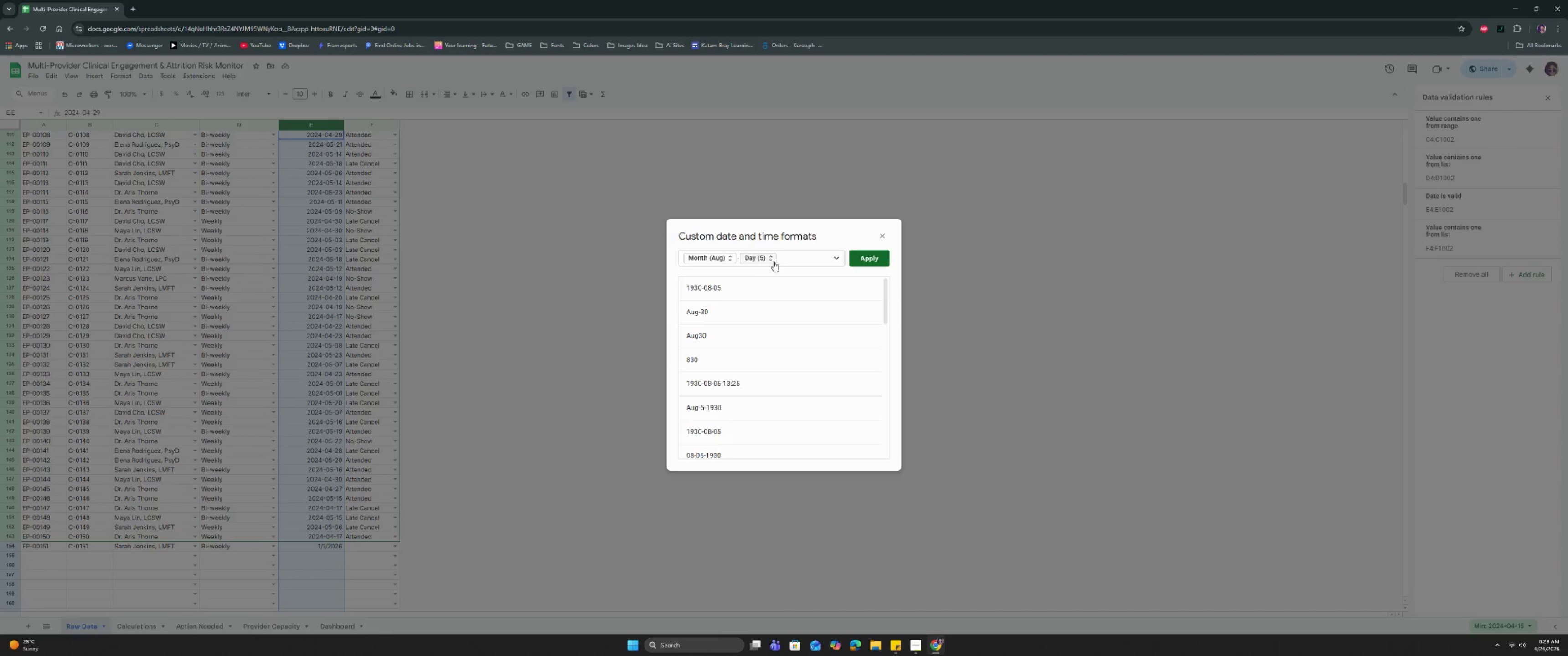 
left_click([759, 258])
 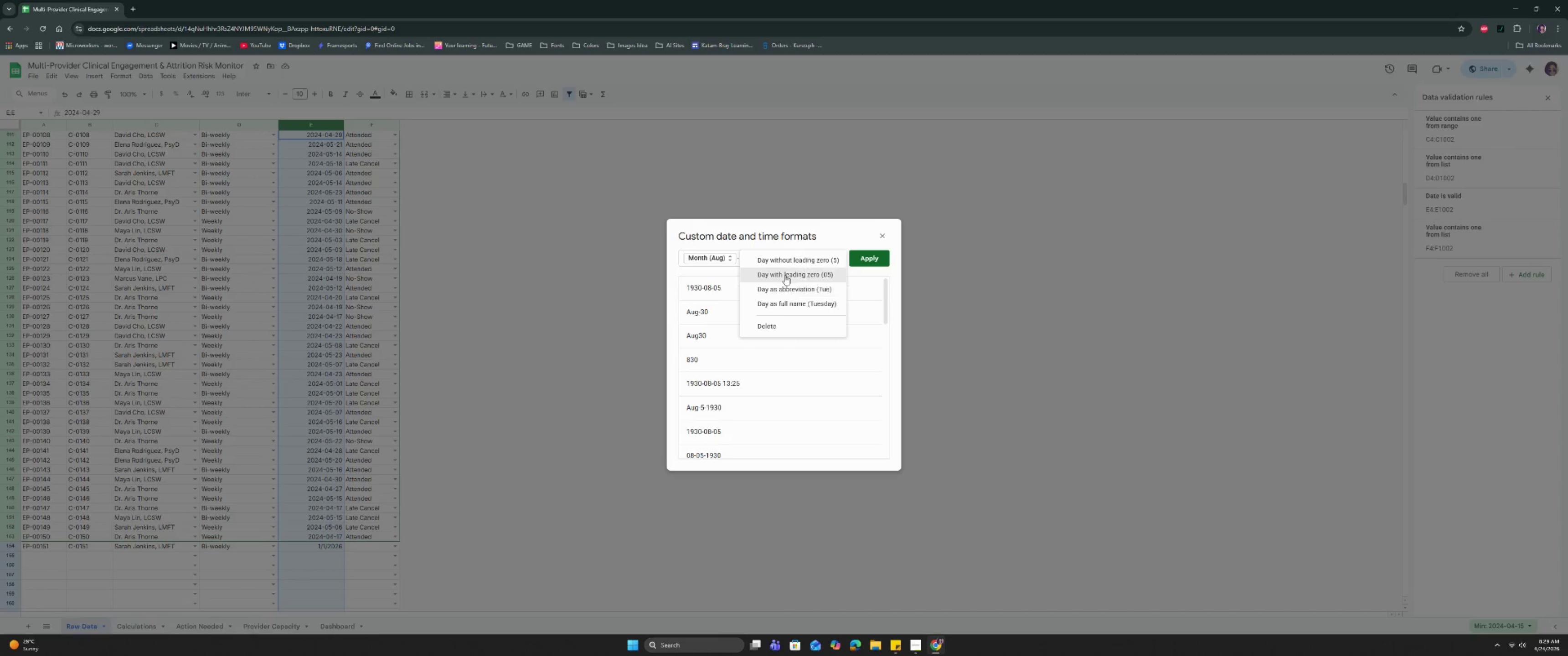 
left_click([785, 274])
 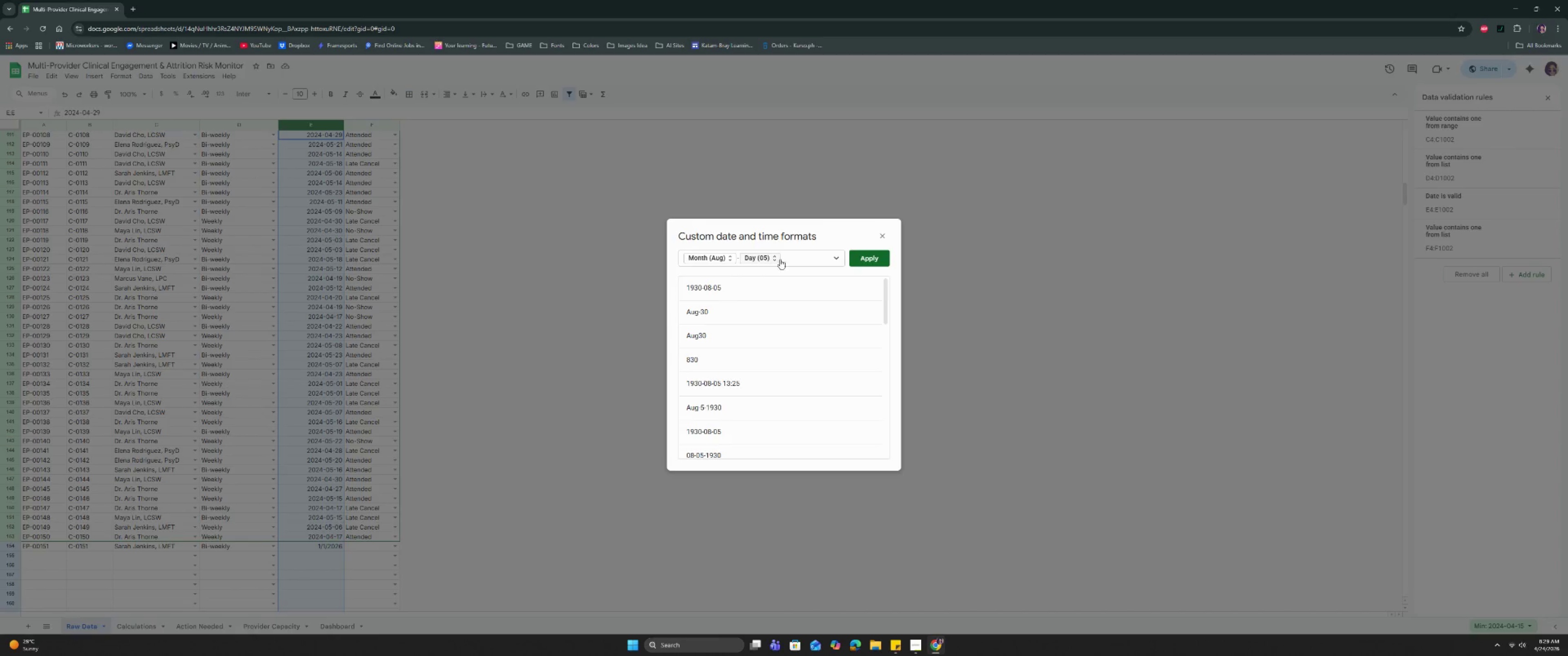 
left_click([786, 256])
 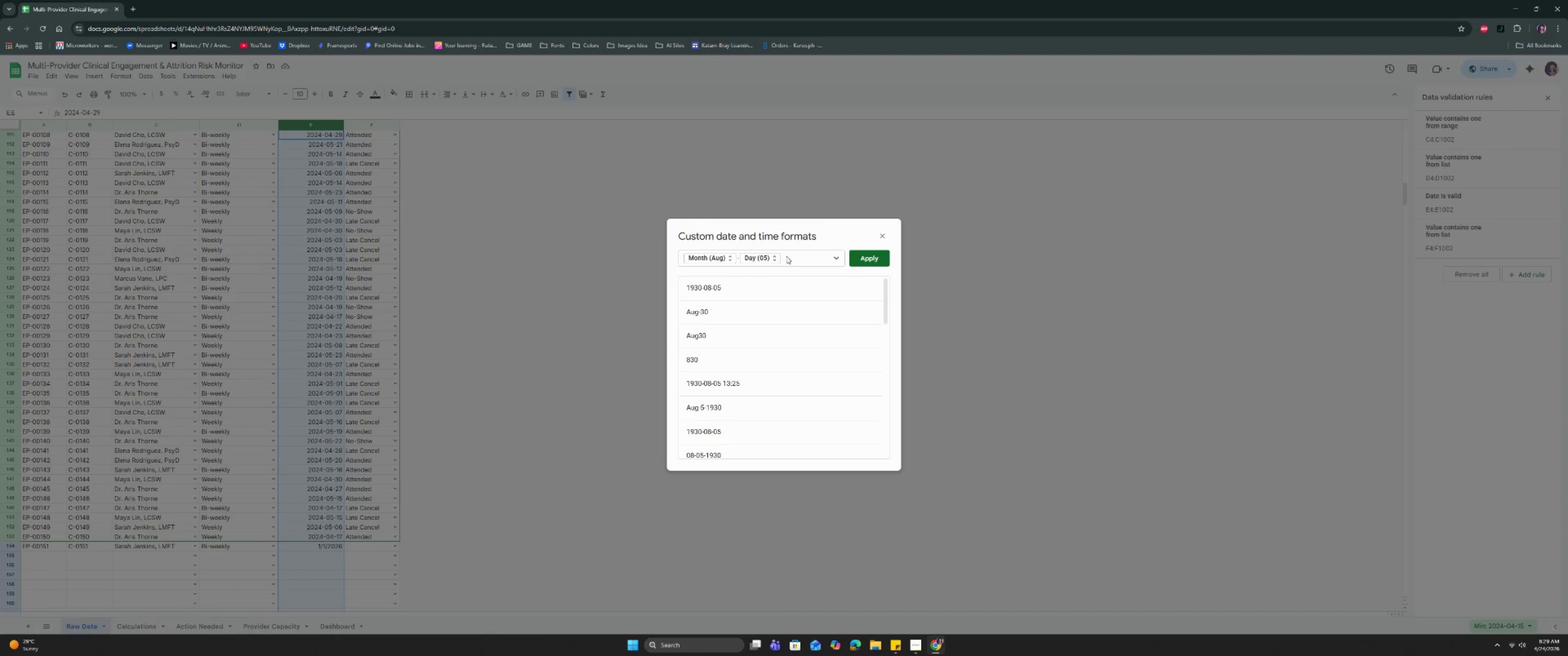 
key(Minus)
 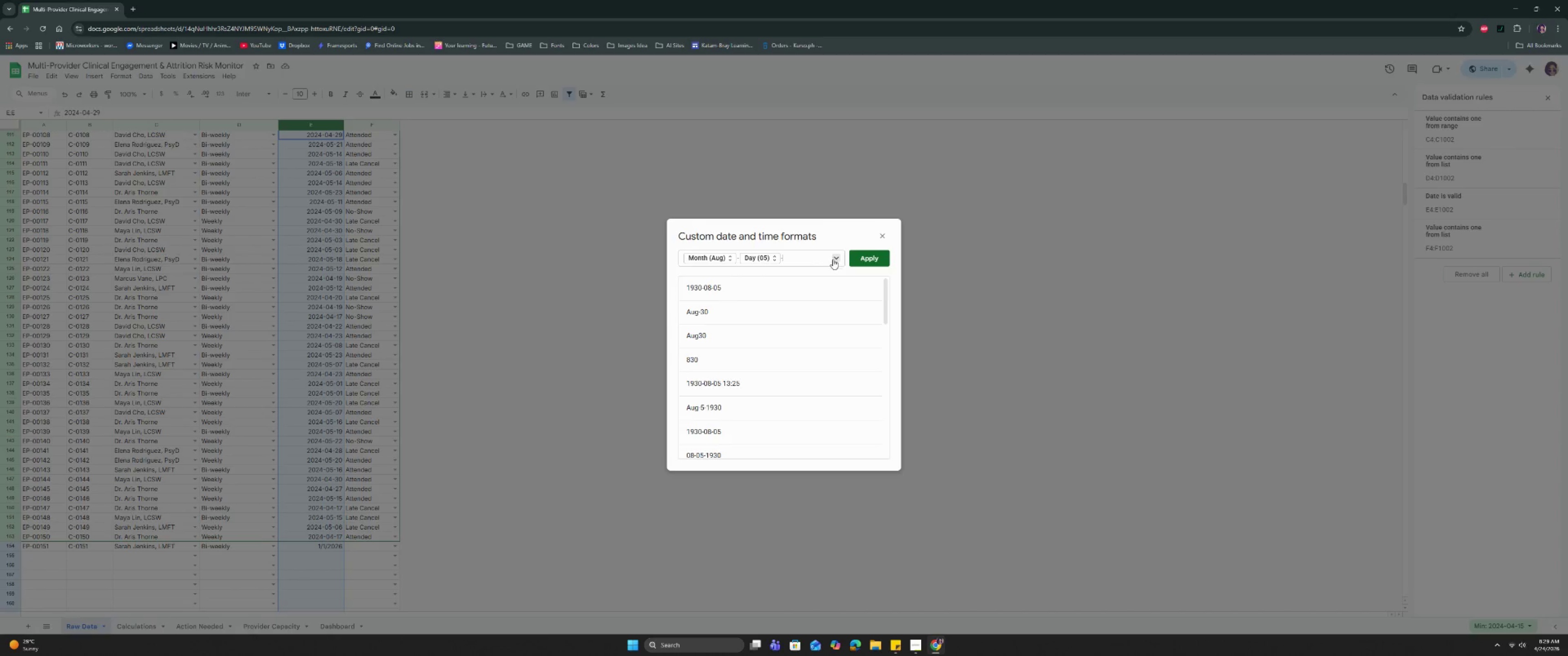 
left_click([835, 261])
 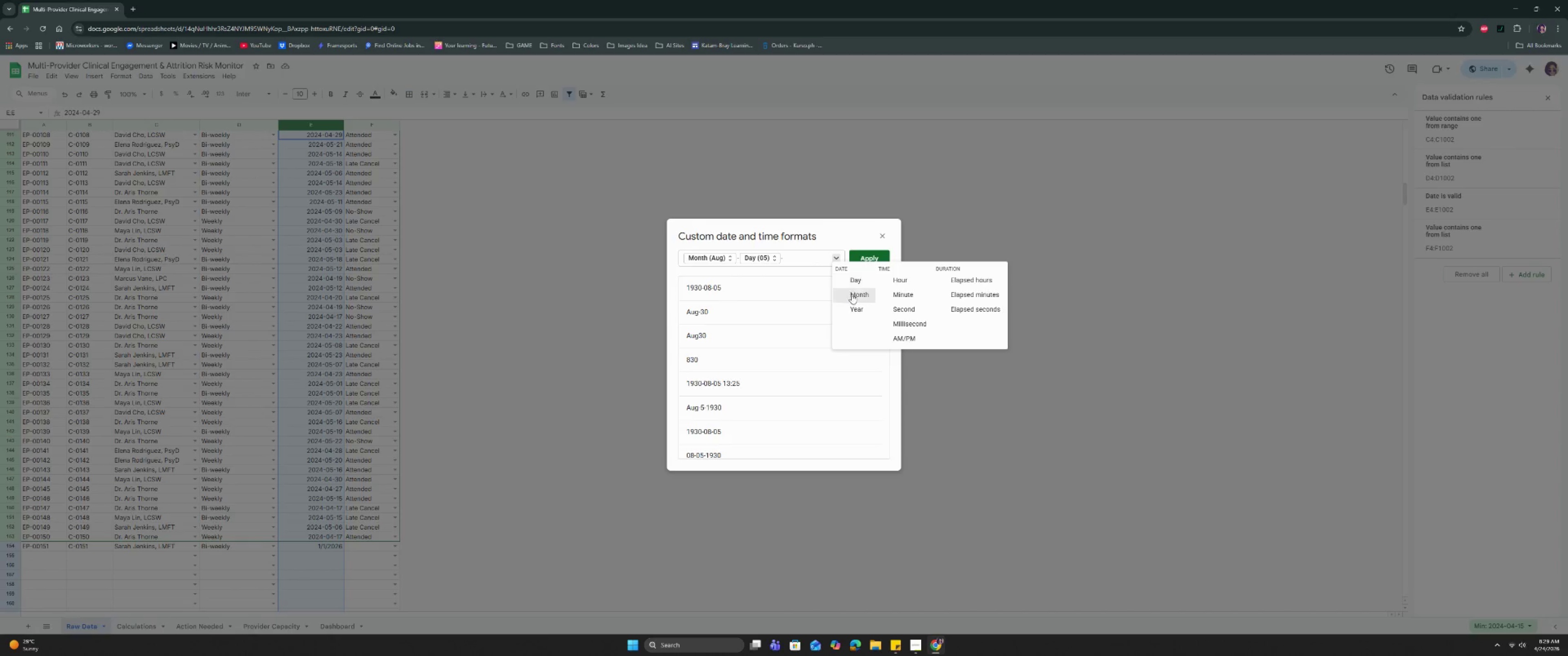 
left_click([853, 306])
 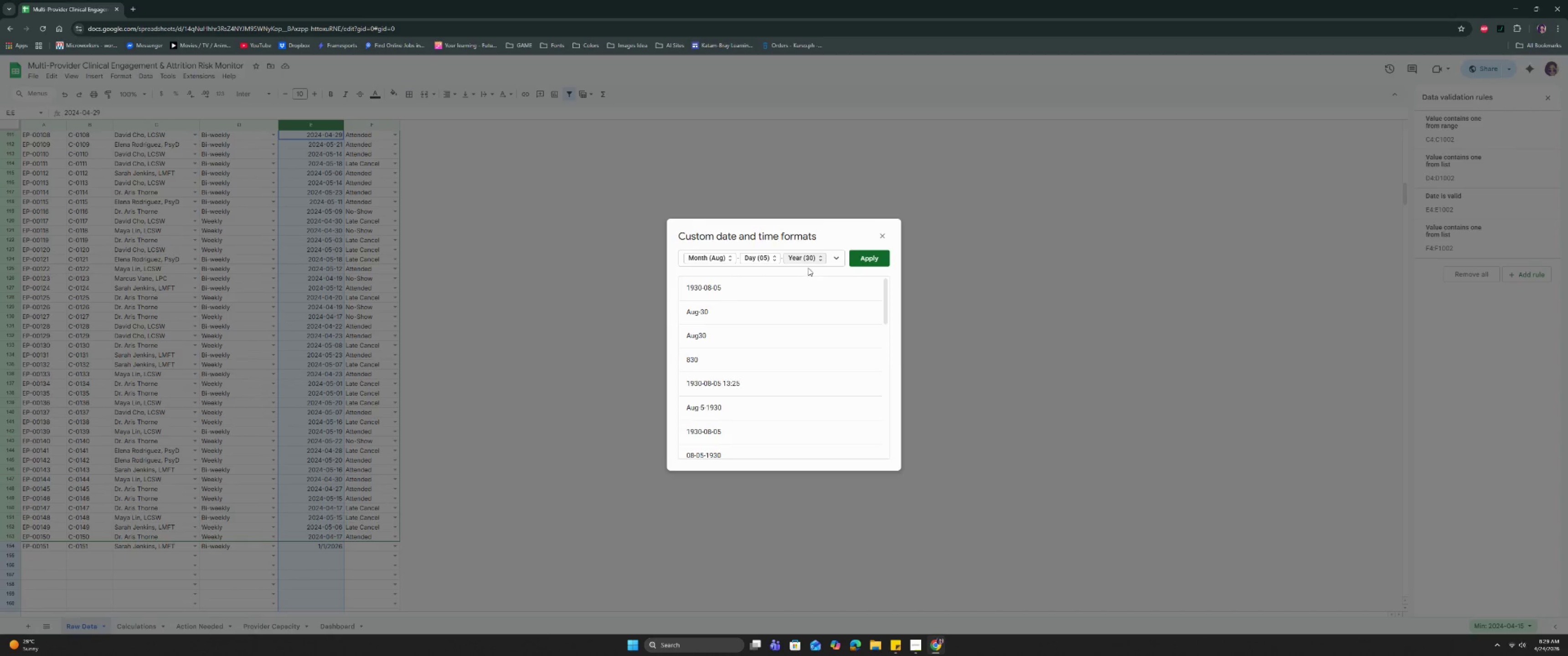 
left_click([809, 257])
 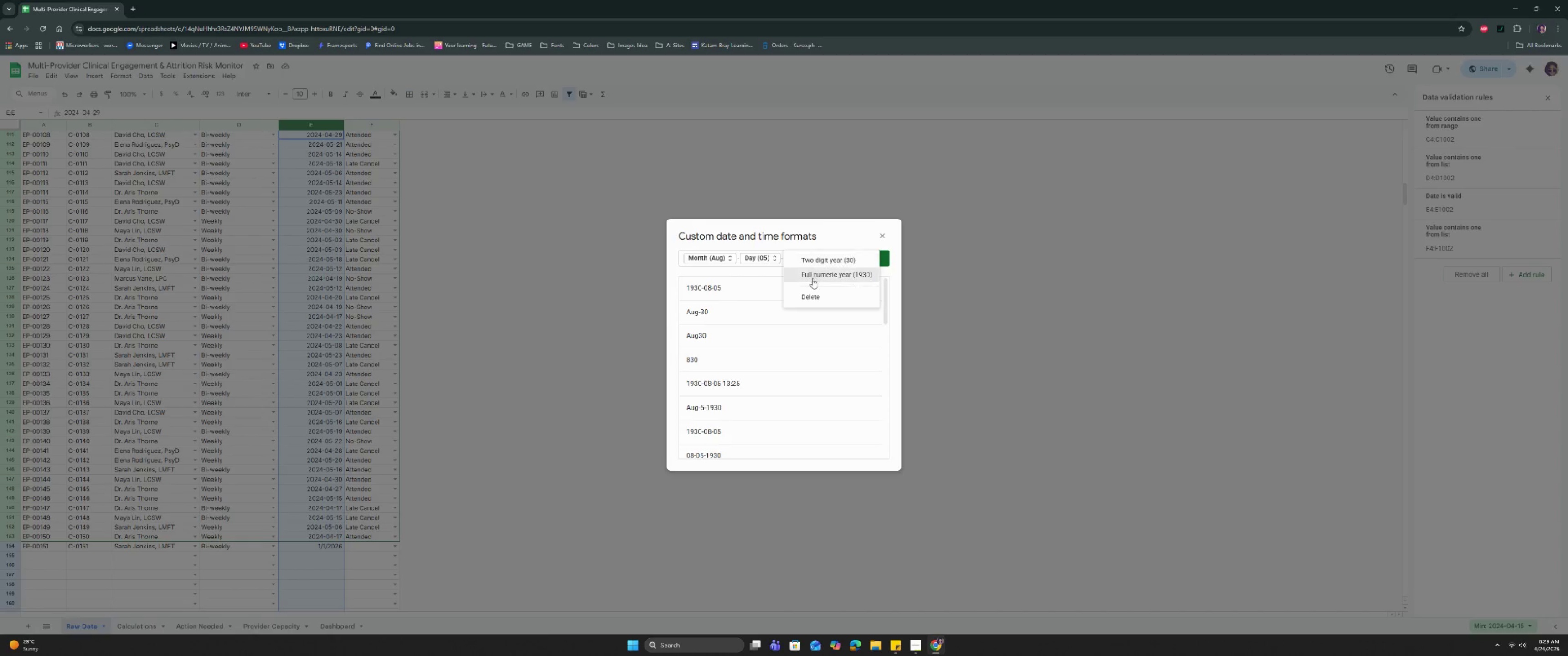 
left_click([812, 278])
 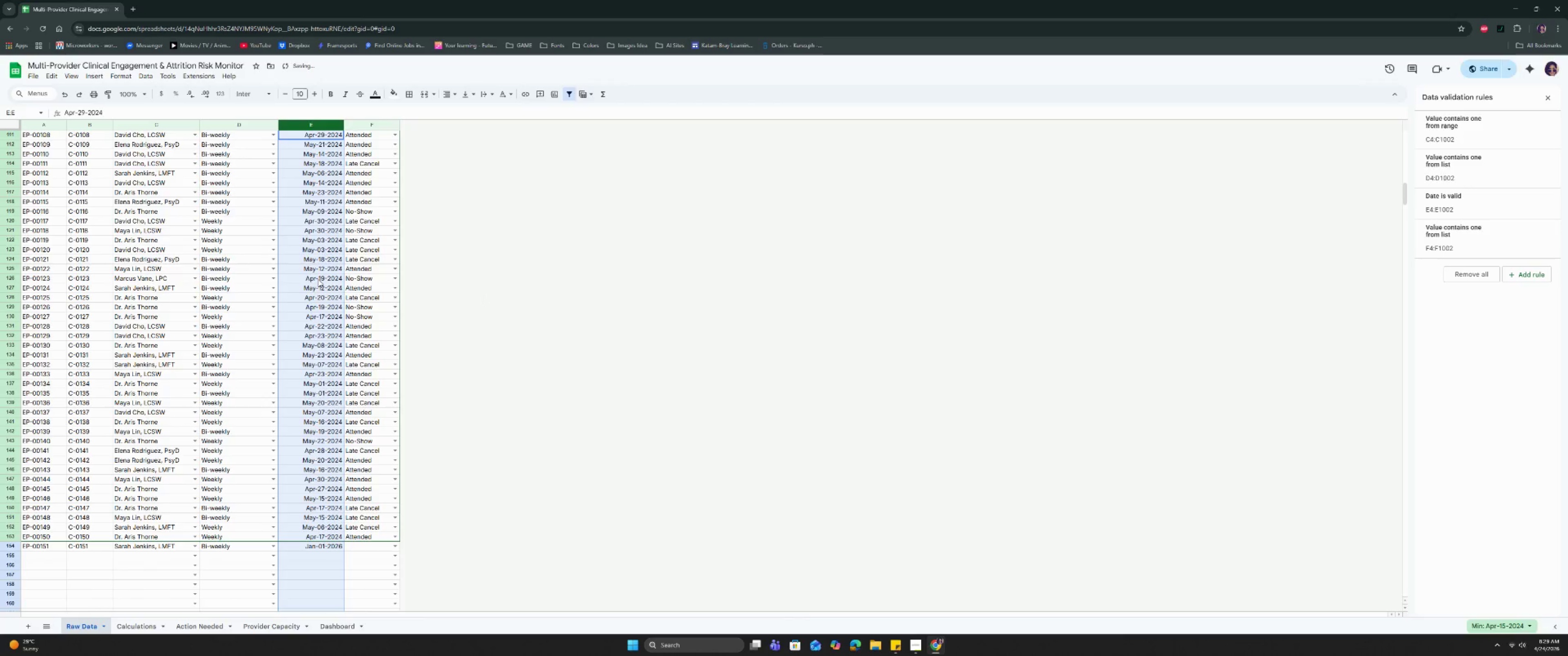 
wait(5.69)
 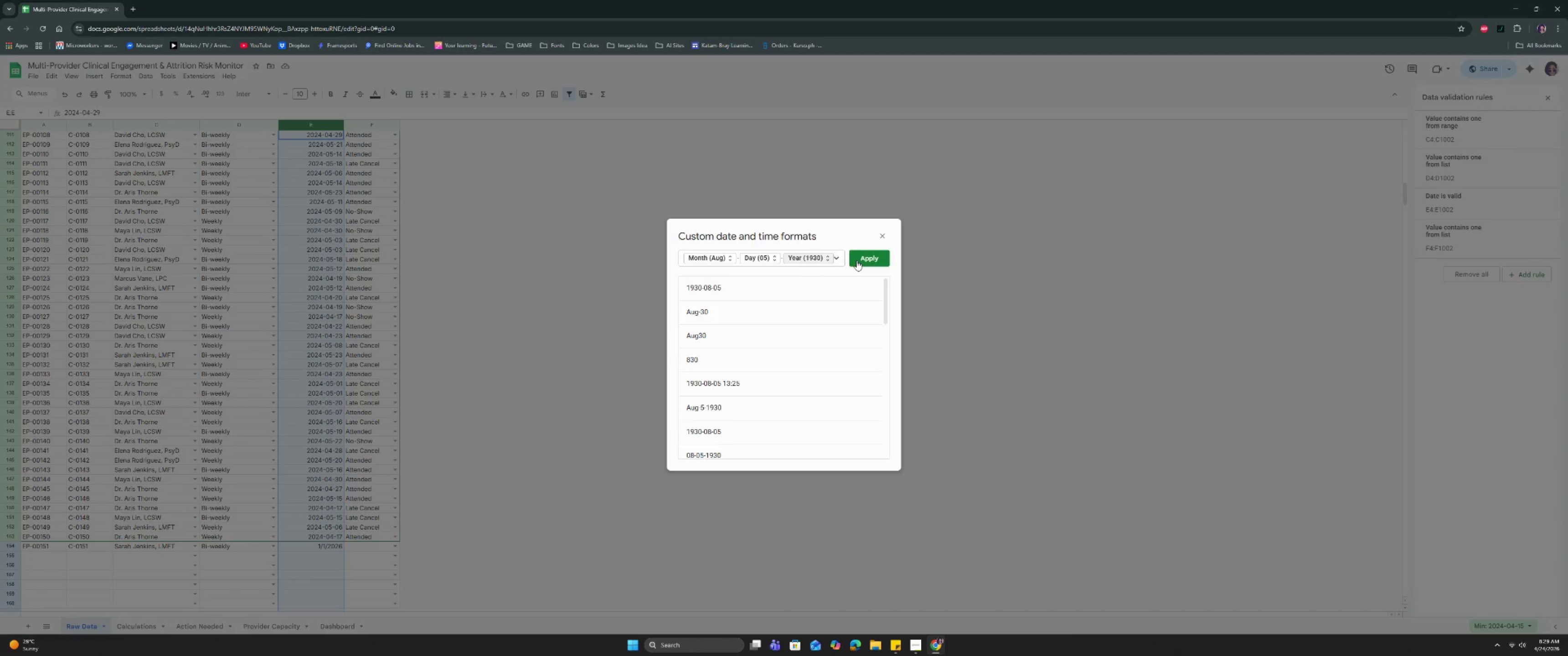 
scroll: coordinate [318, 279], scroll_direction: up, amount: 9.0
 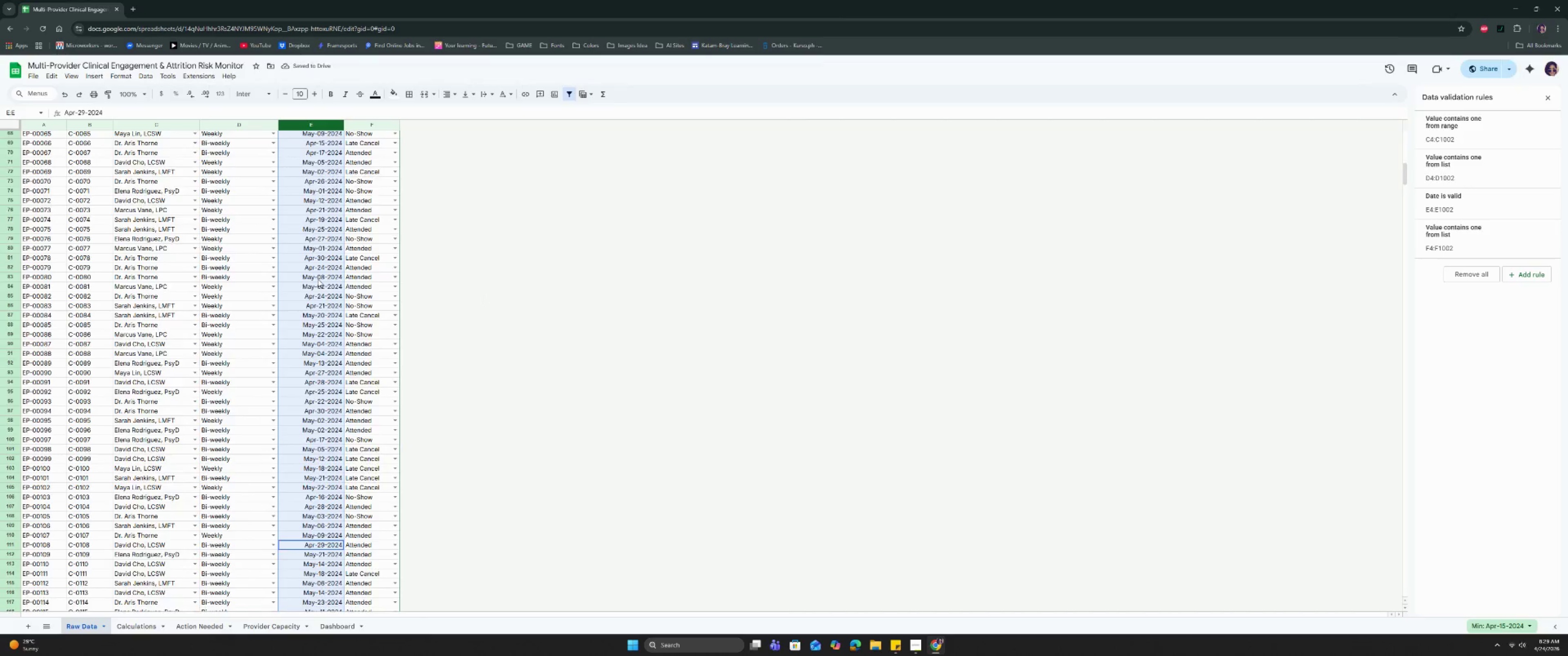 
scroll: coordinate [318, 279], scroll_direction: down, amount: 9.0
 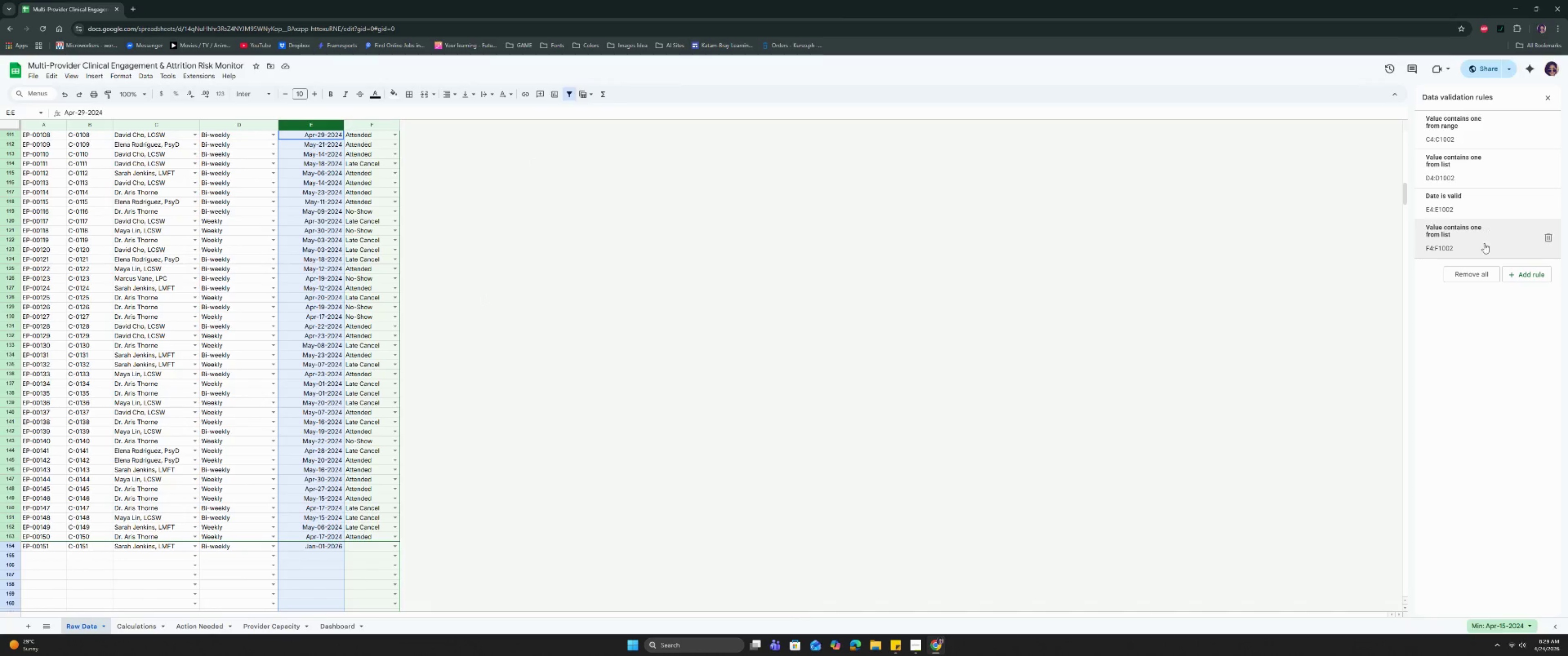 
left_click([1493, 193])
 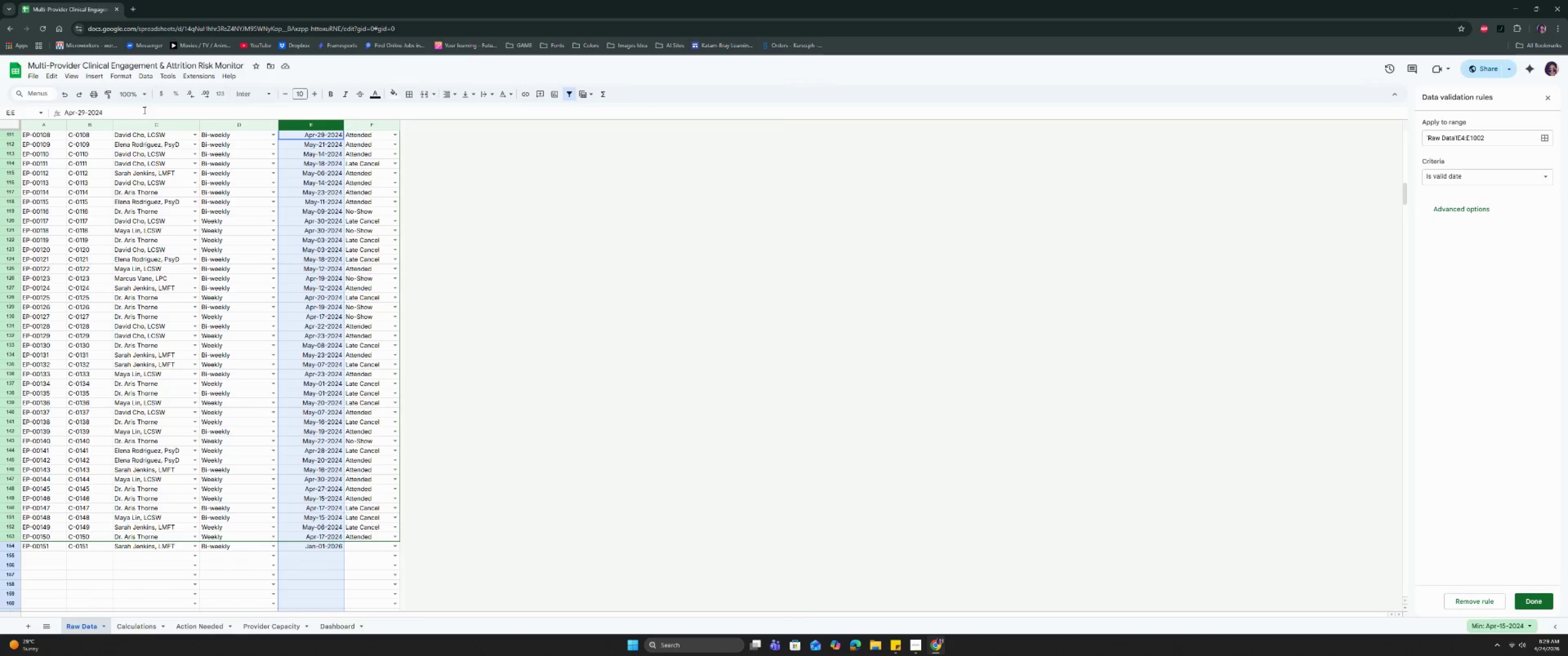 
left_click([131, 73])
 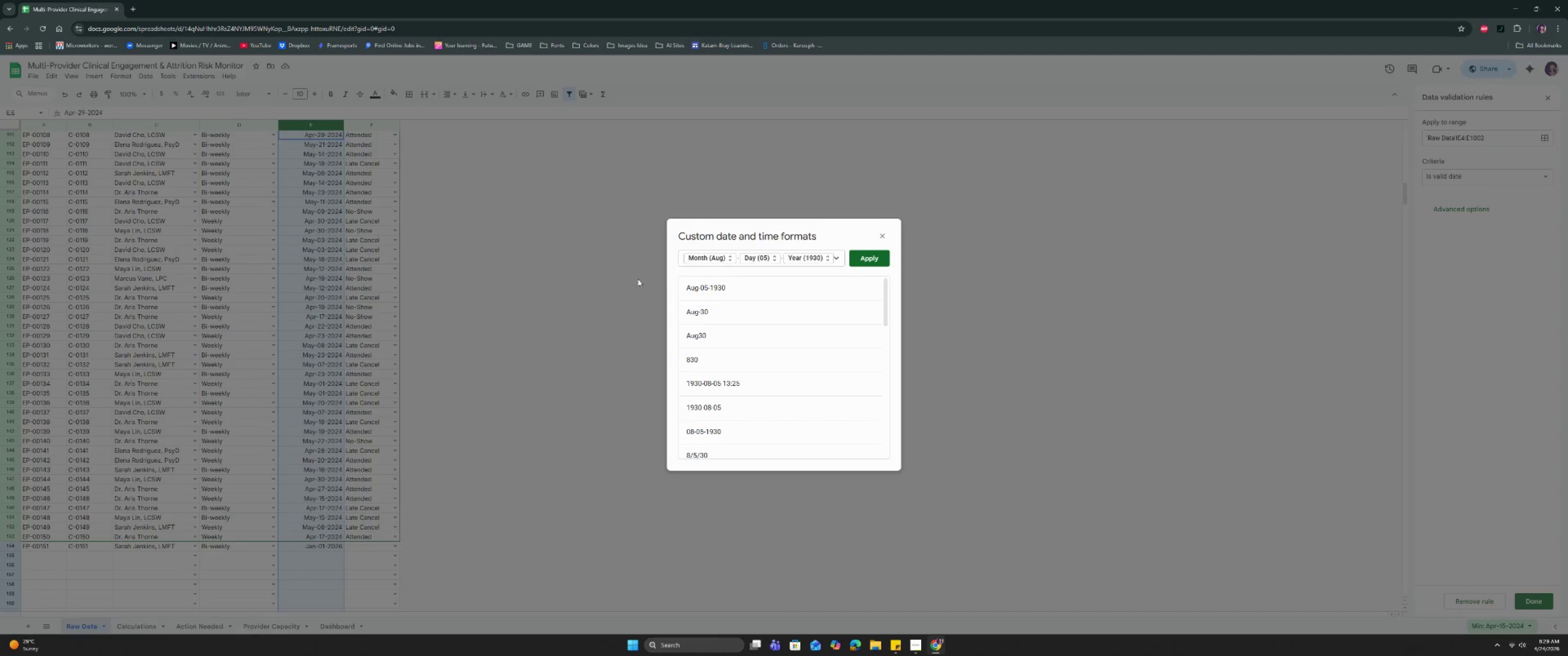 
wait(6.18)
 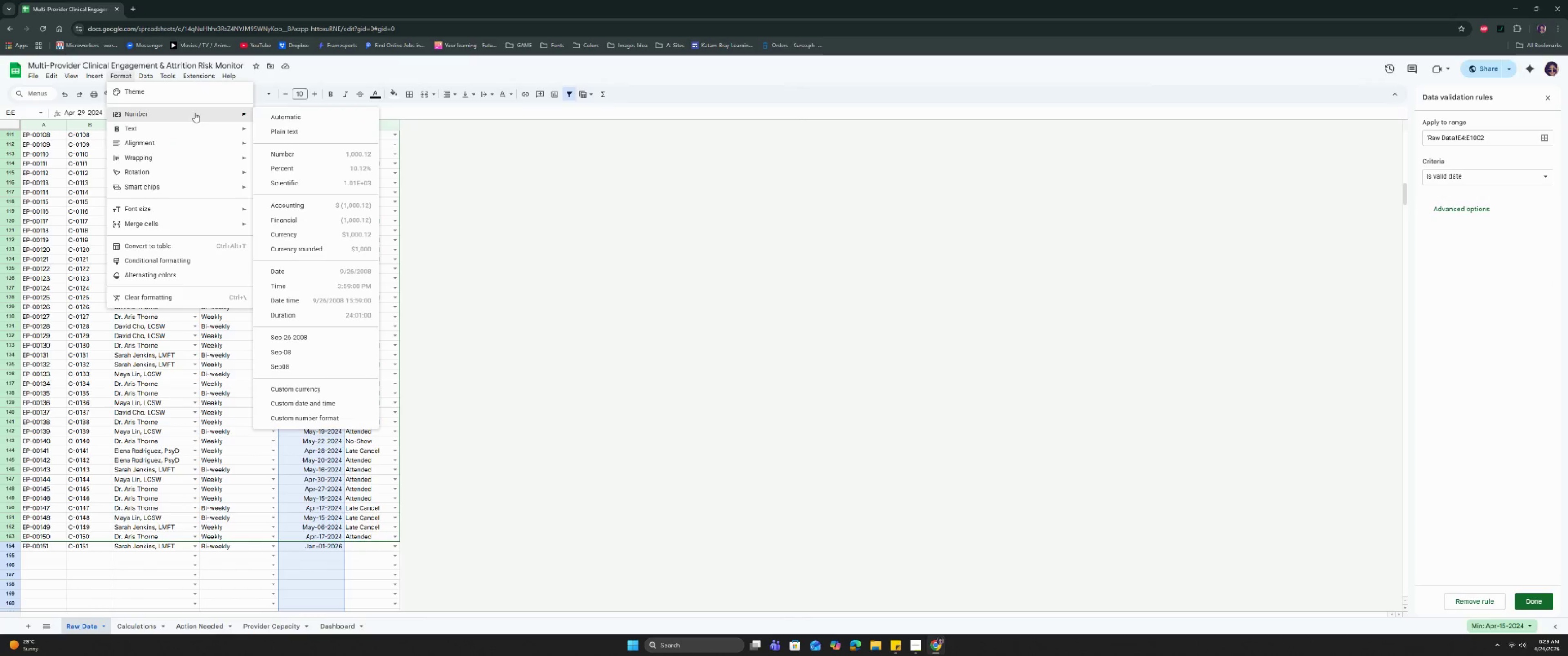 
left_click([738, 257])
 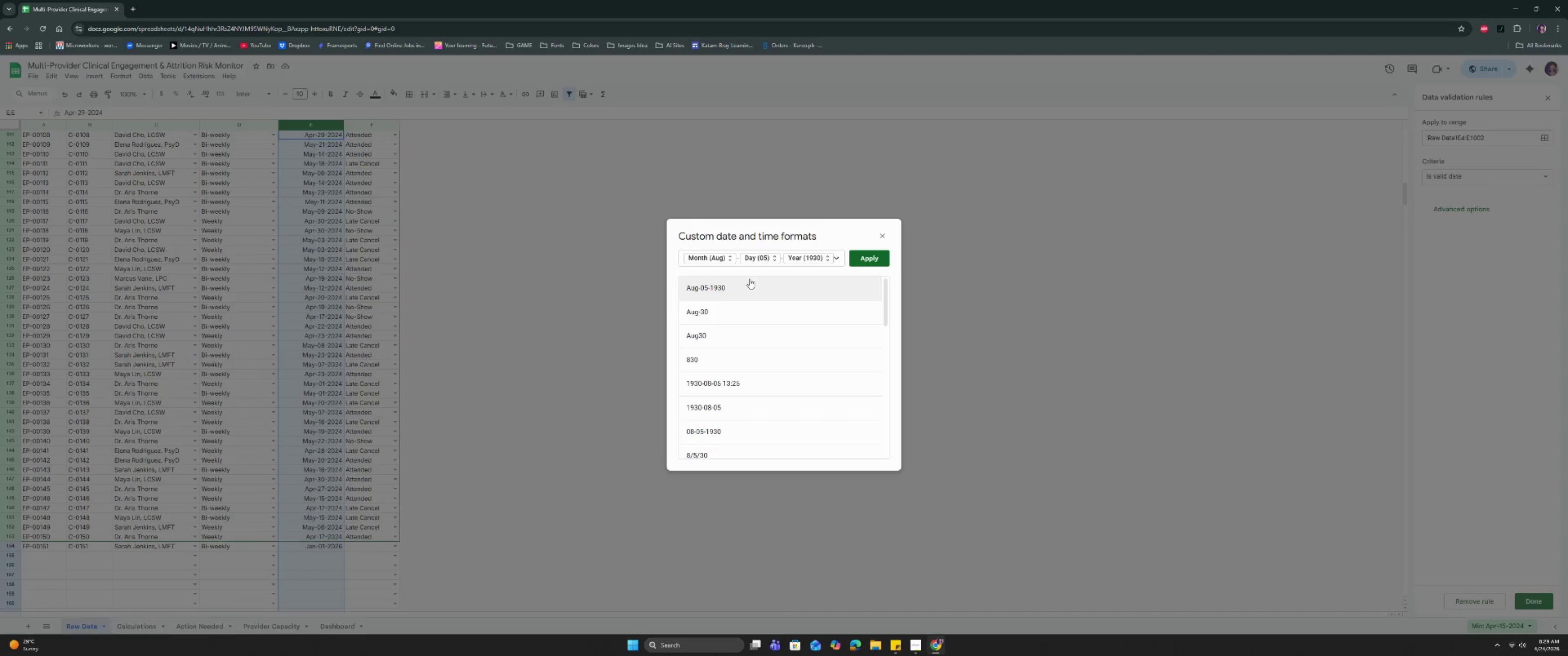 
key(ArrowRight)
 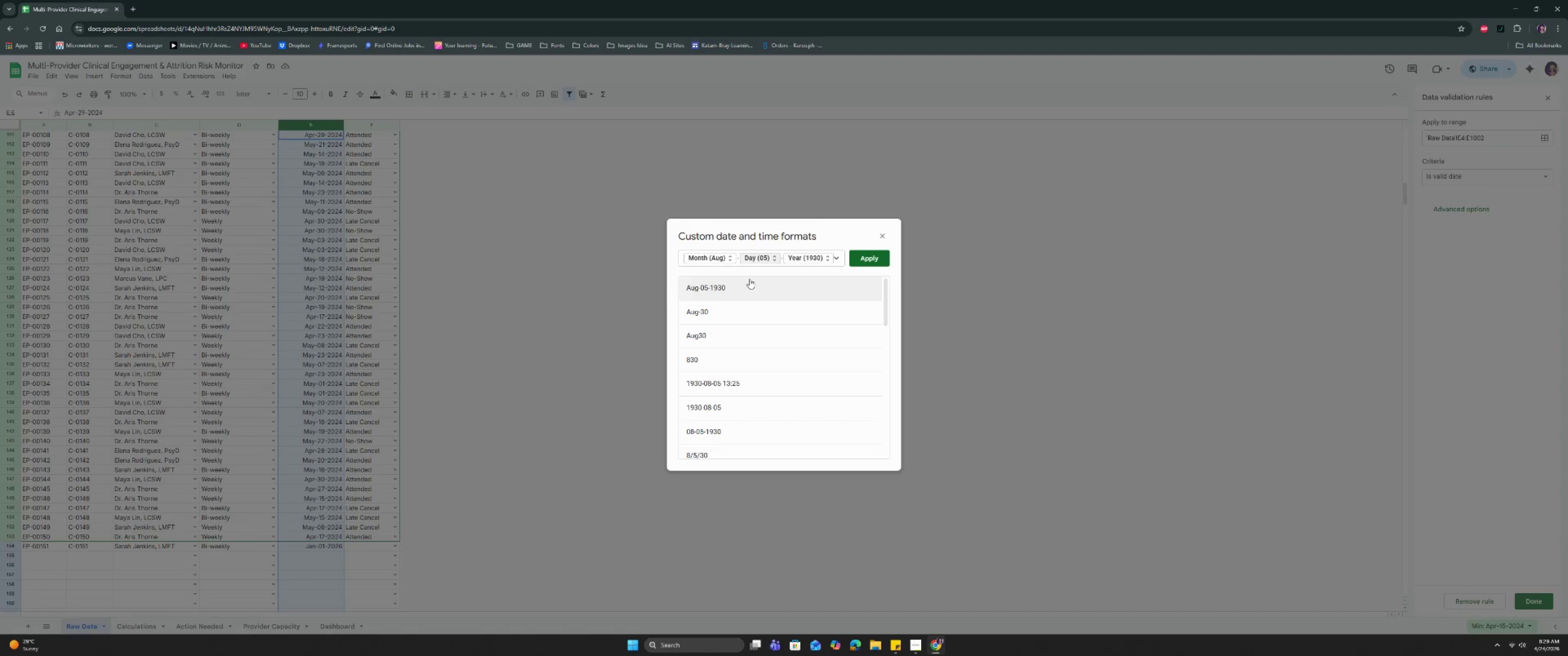 
key(ArrowLeft)
 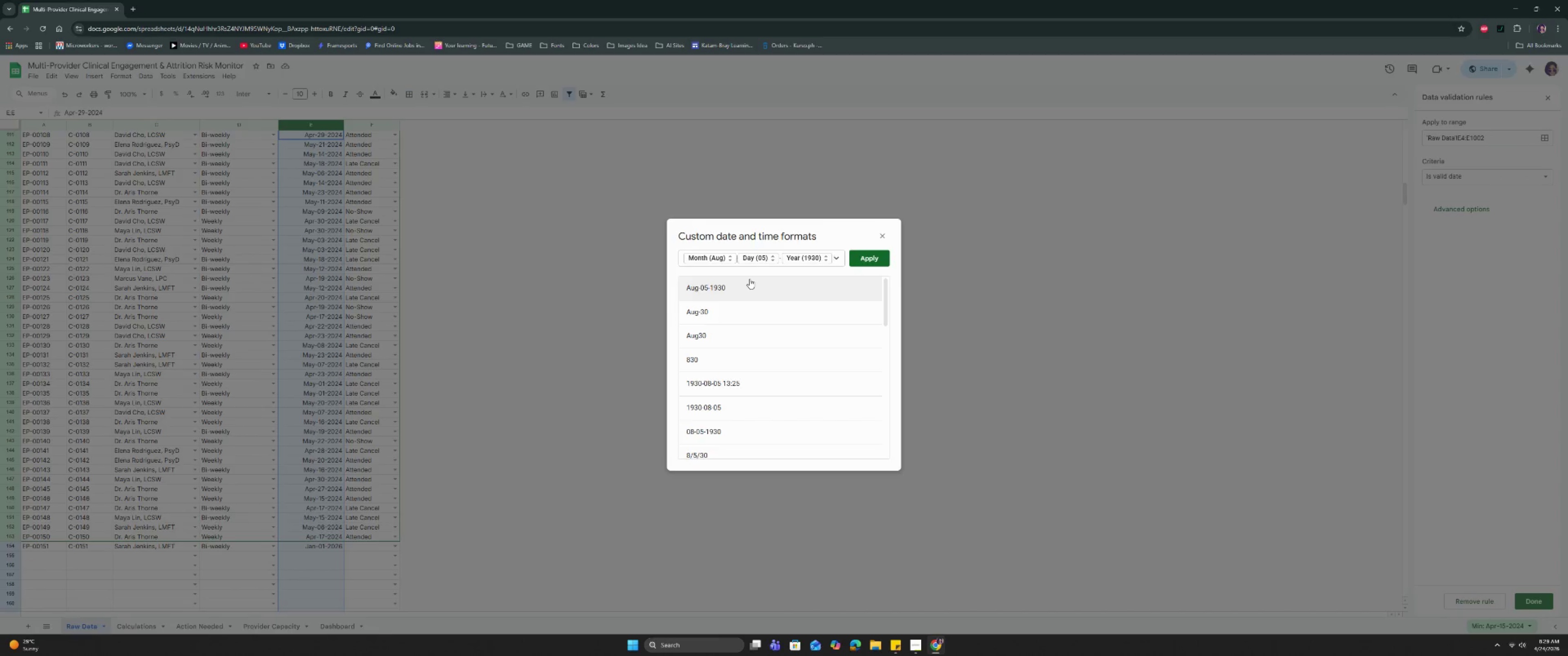 
key(Backspace)
 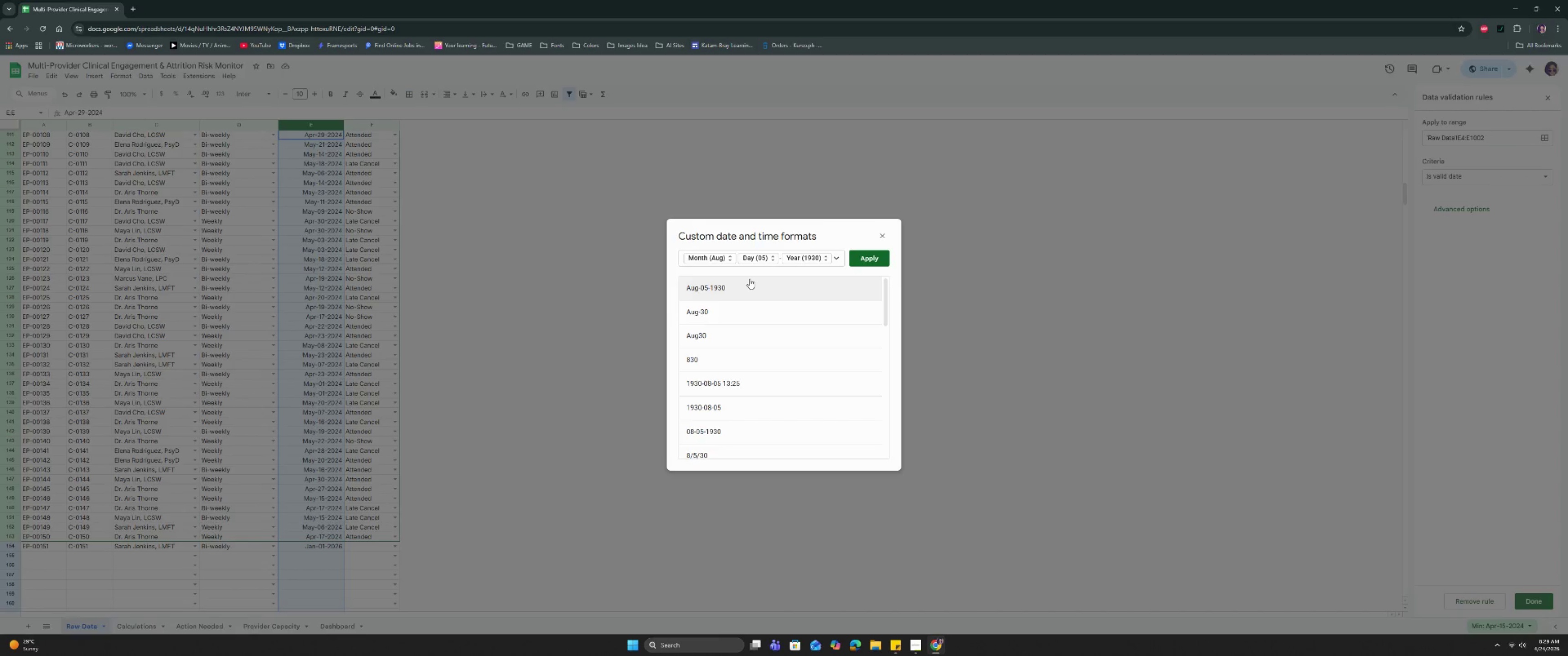 
key(Comma)
 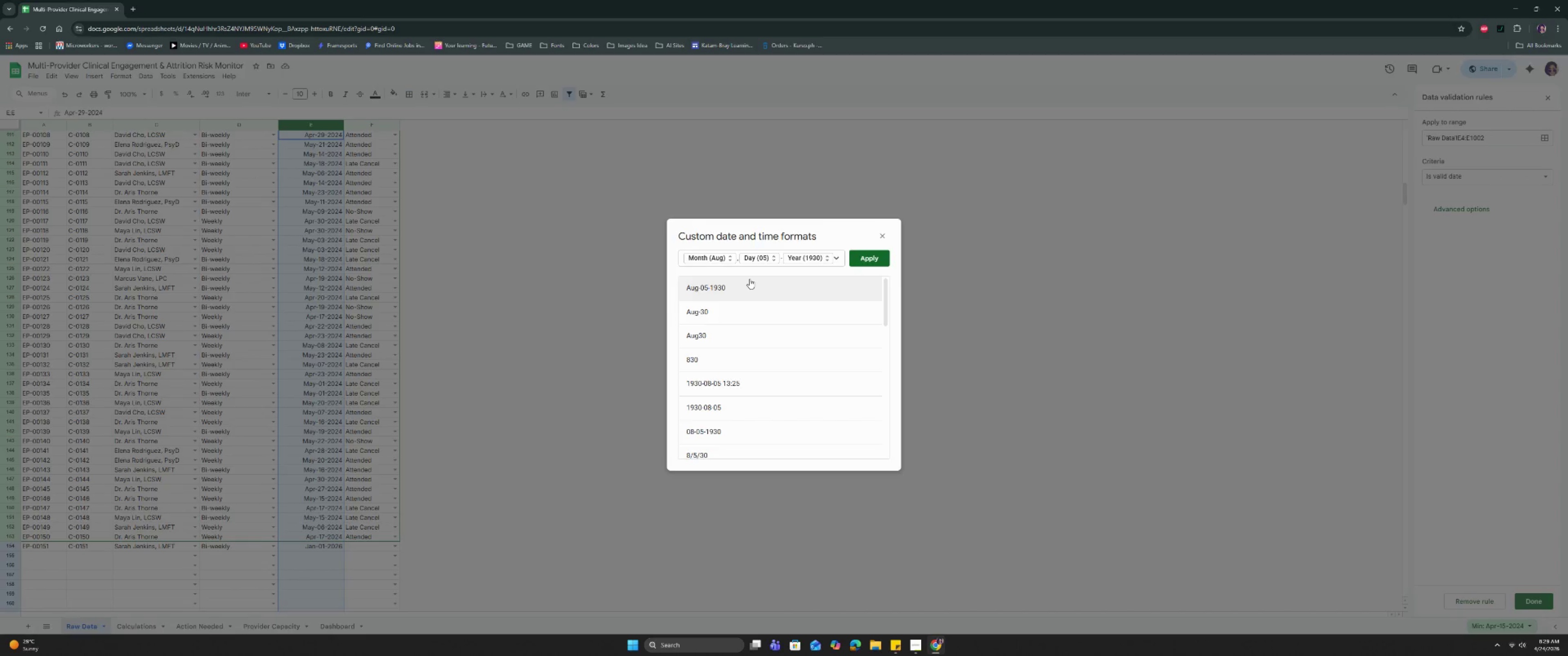 
wait(6.82)
 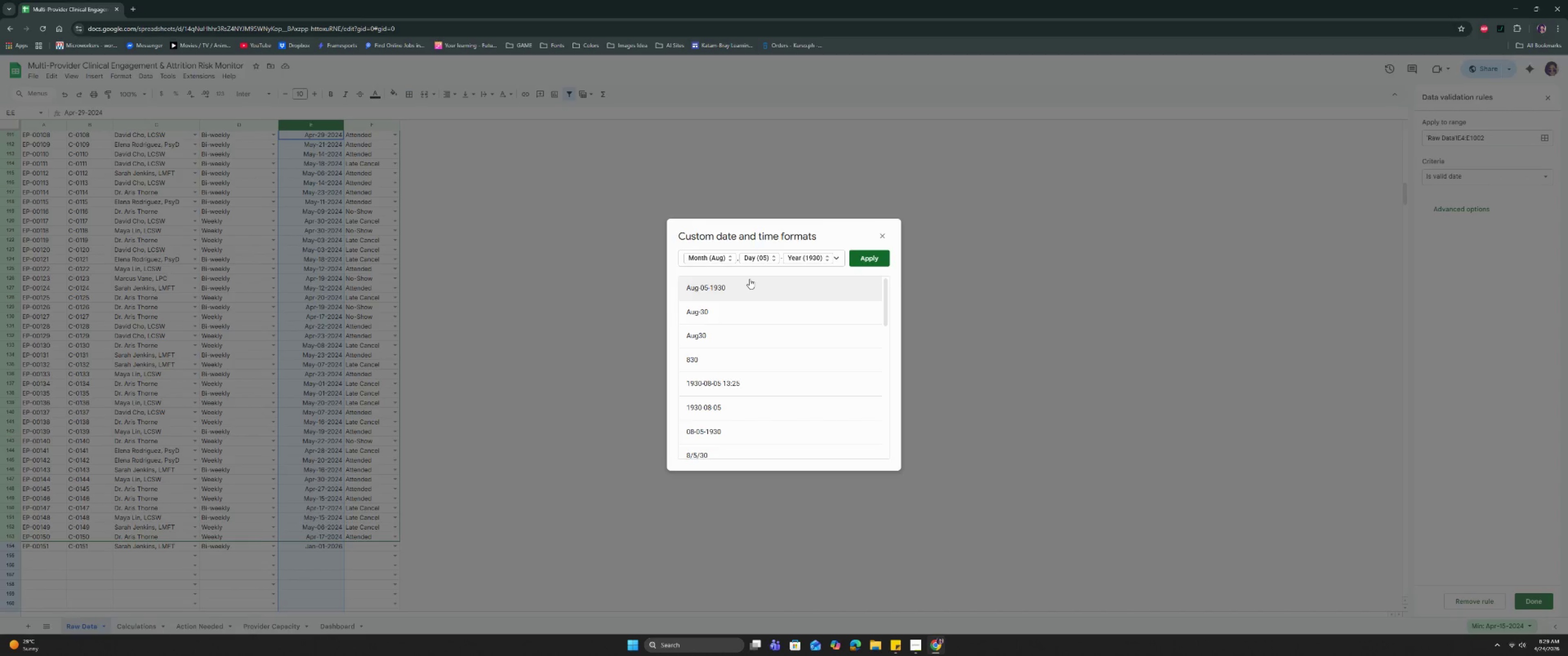 
key(Backspace)
 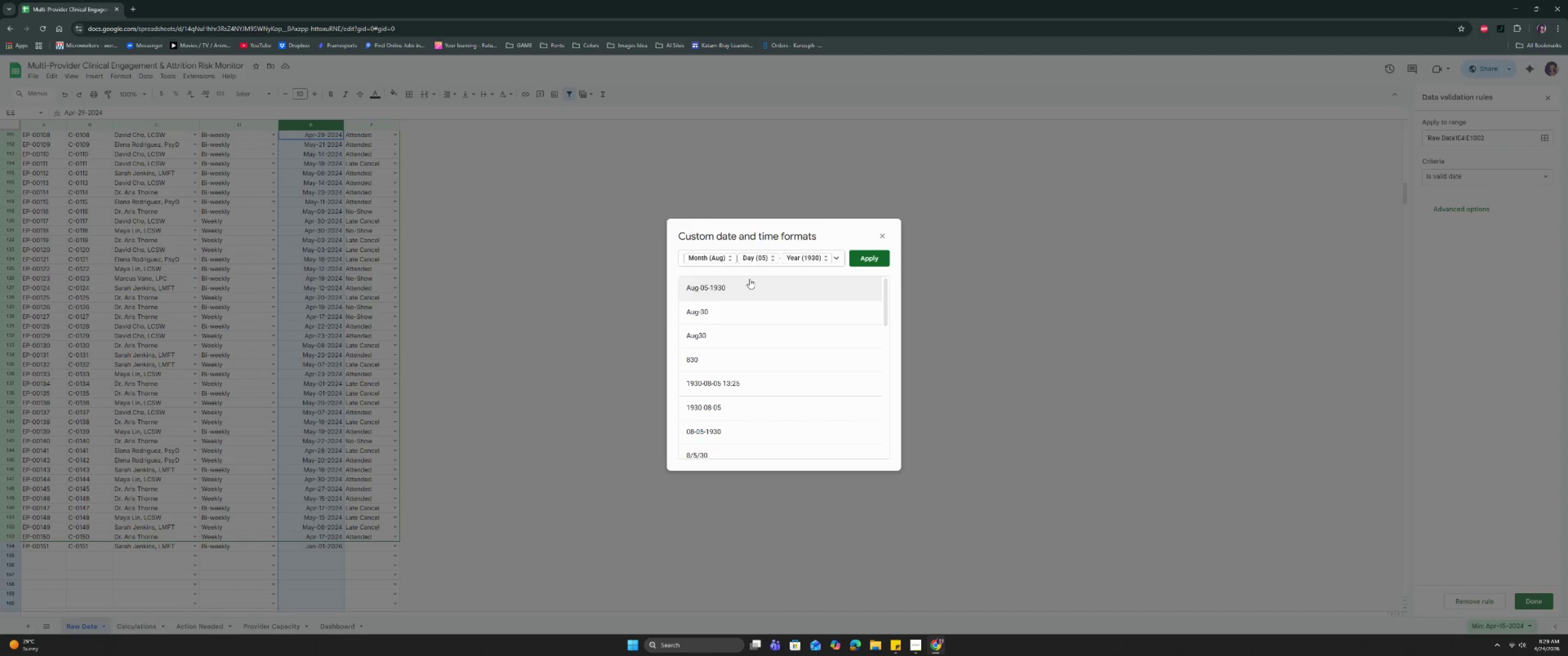 
key(Minus)
 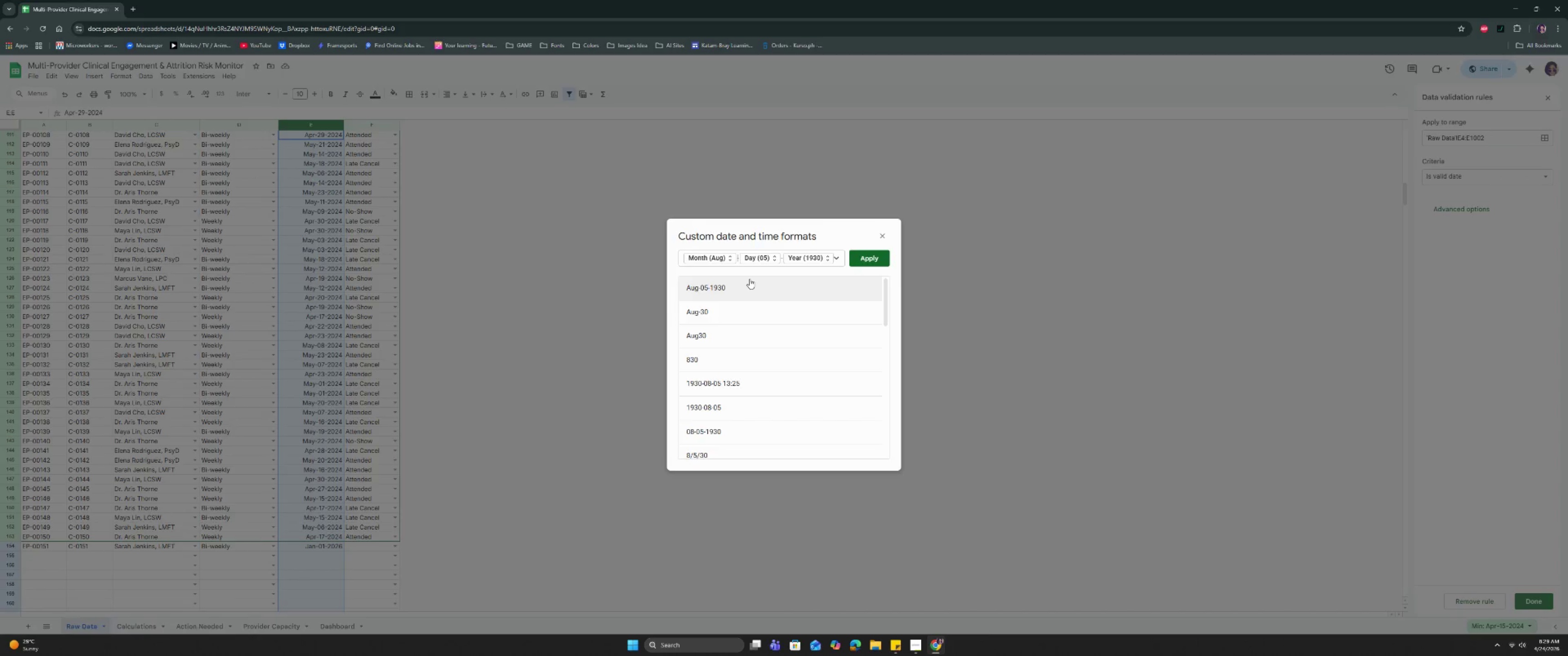 
hold_key(key=ArrowRight, duration=0.49)
 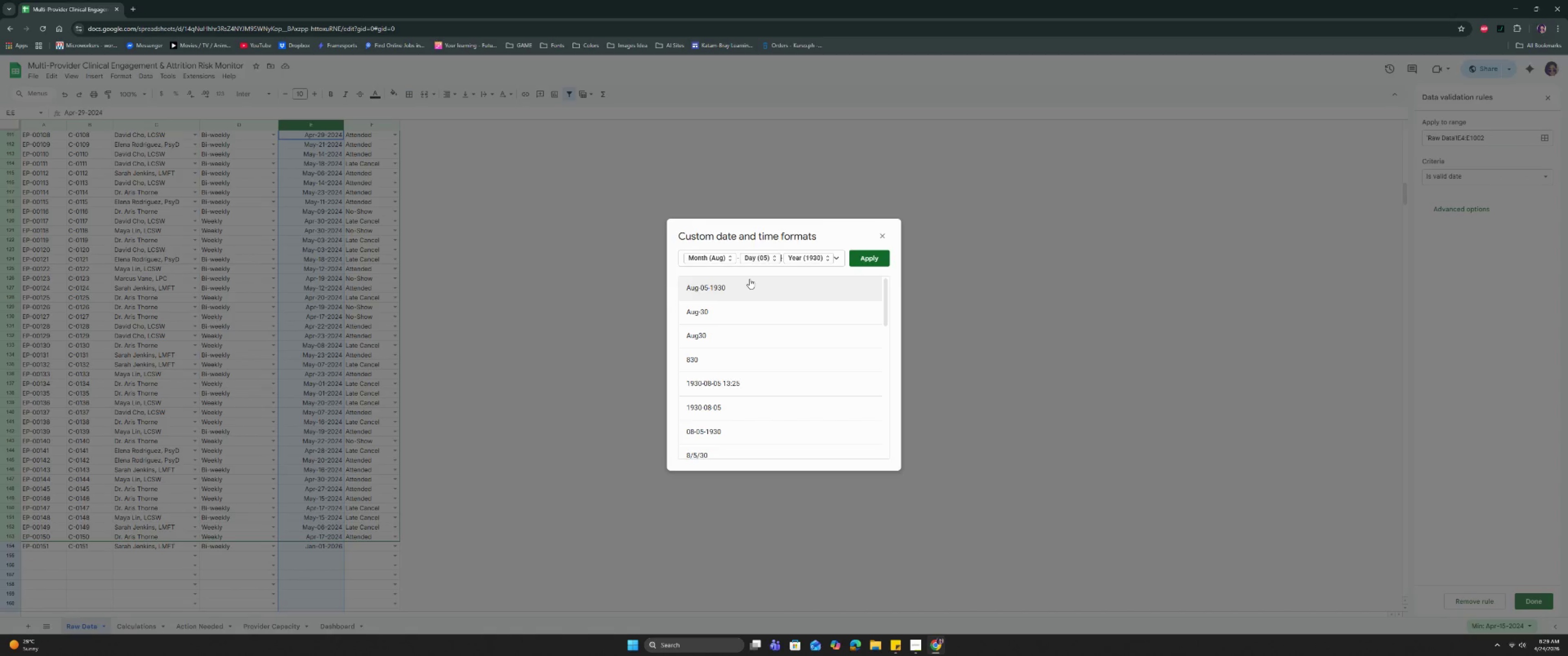 
key(ArrowRight)
 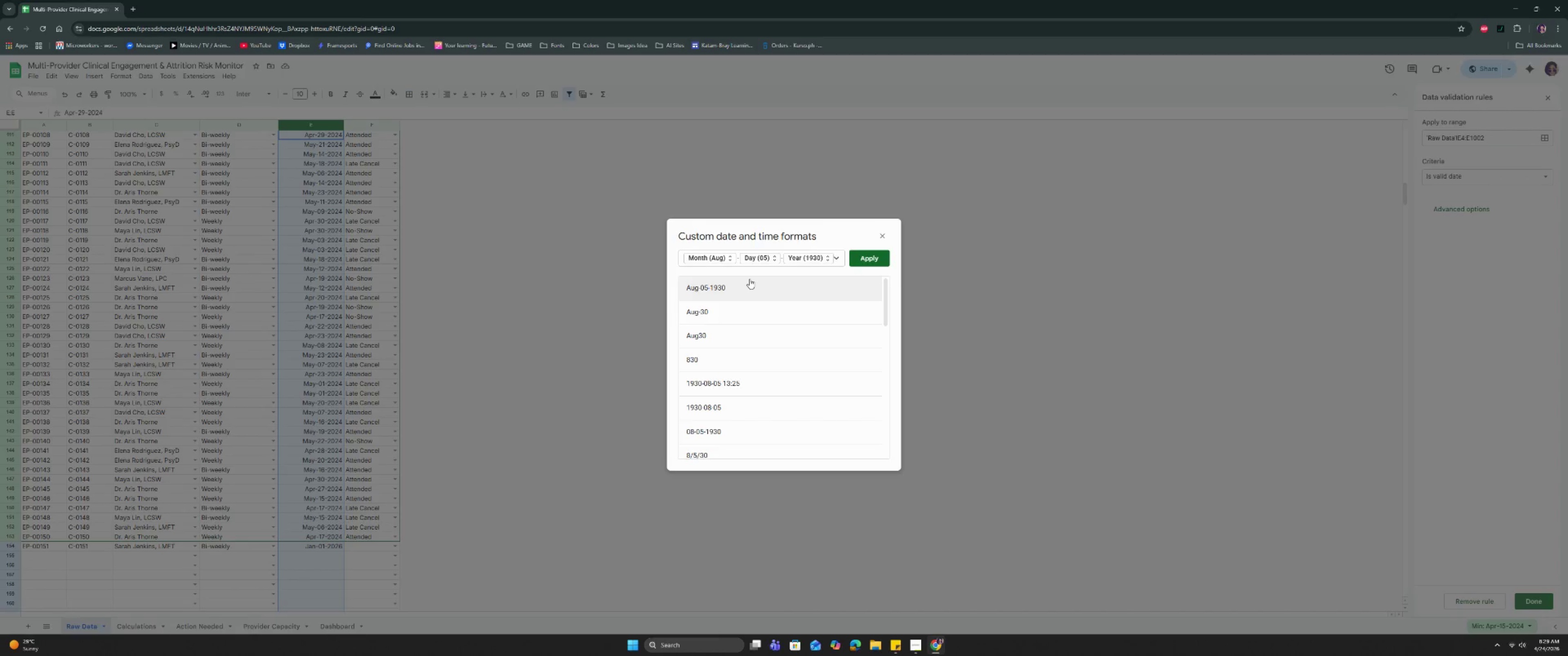 
key(Backspace)
 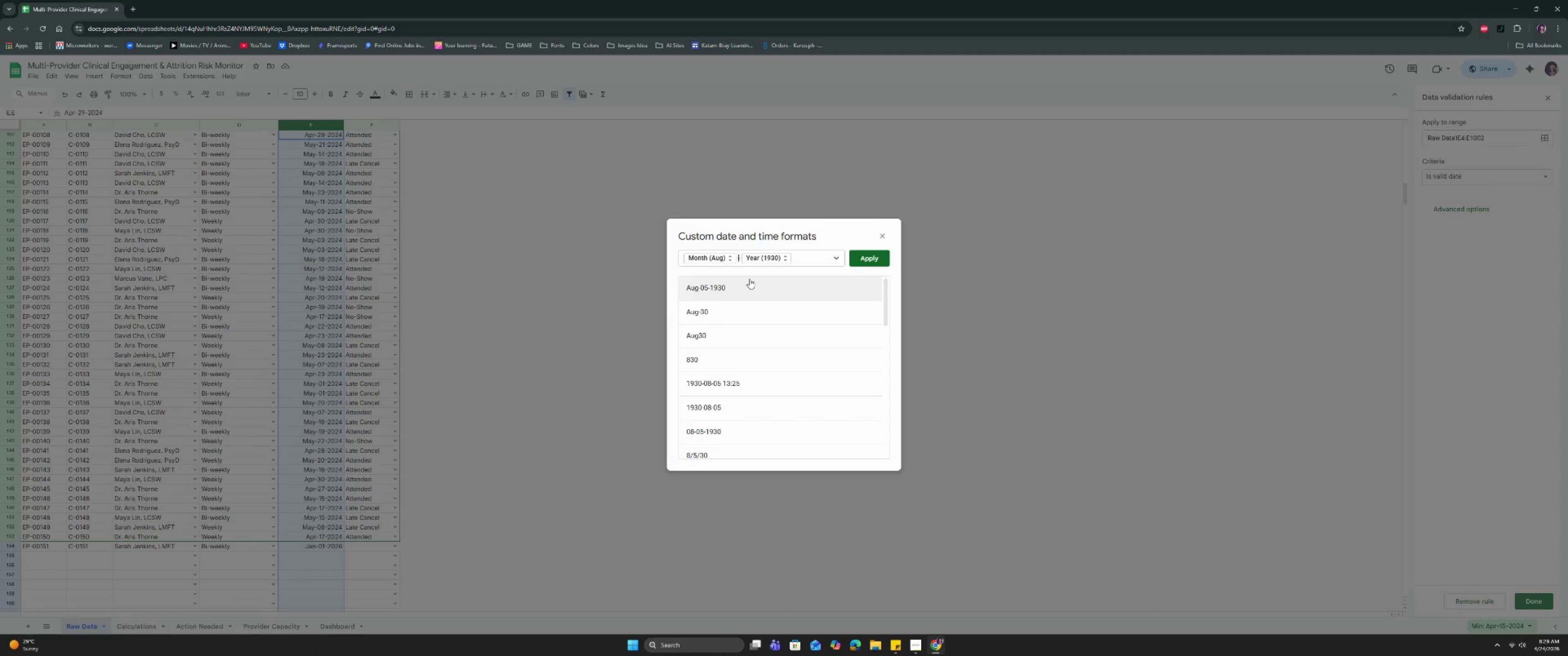 
key(Backspace)
 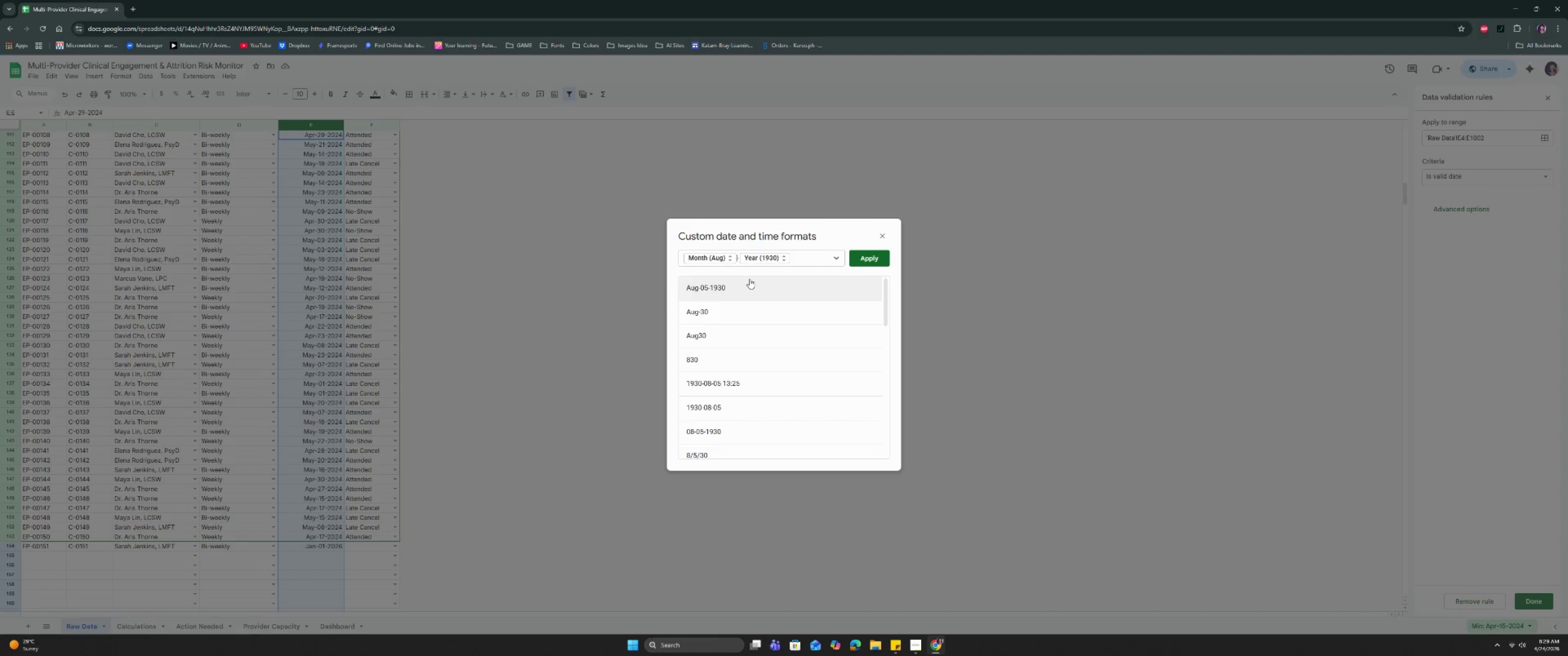 
key(Minus)
 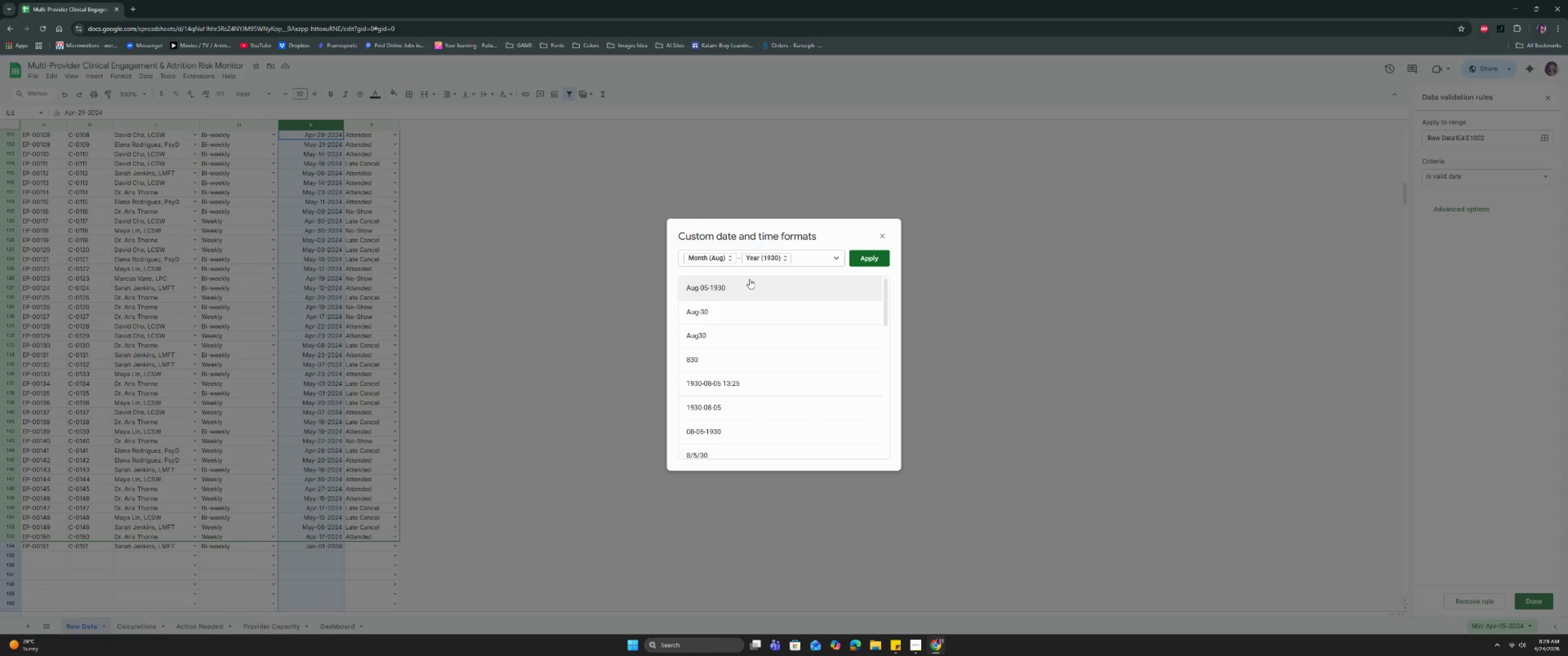 
key(ArrowRight)
 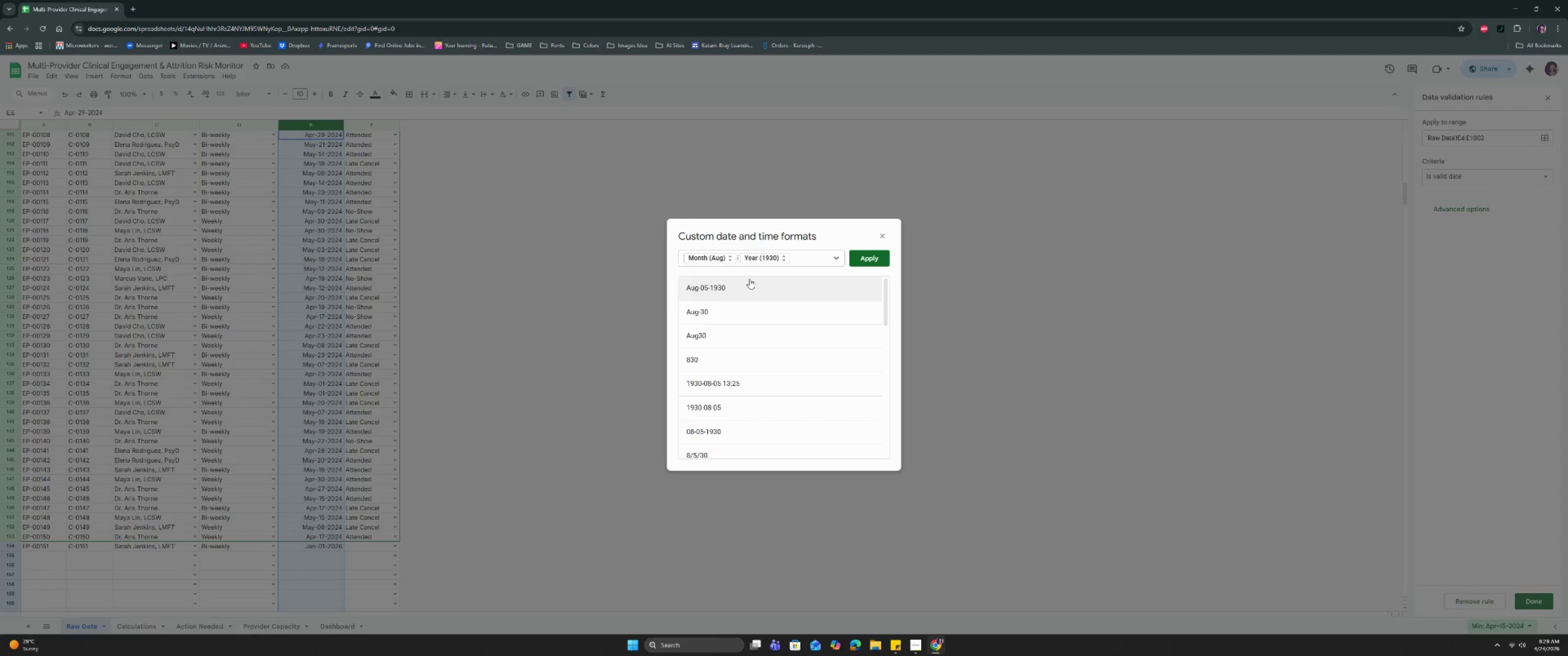 
key(Backspace)
 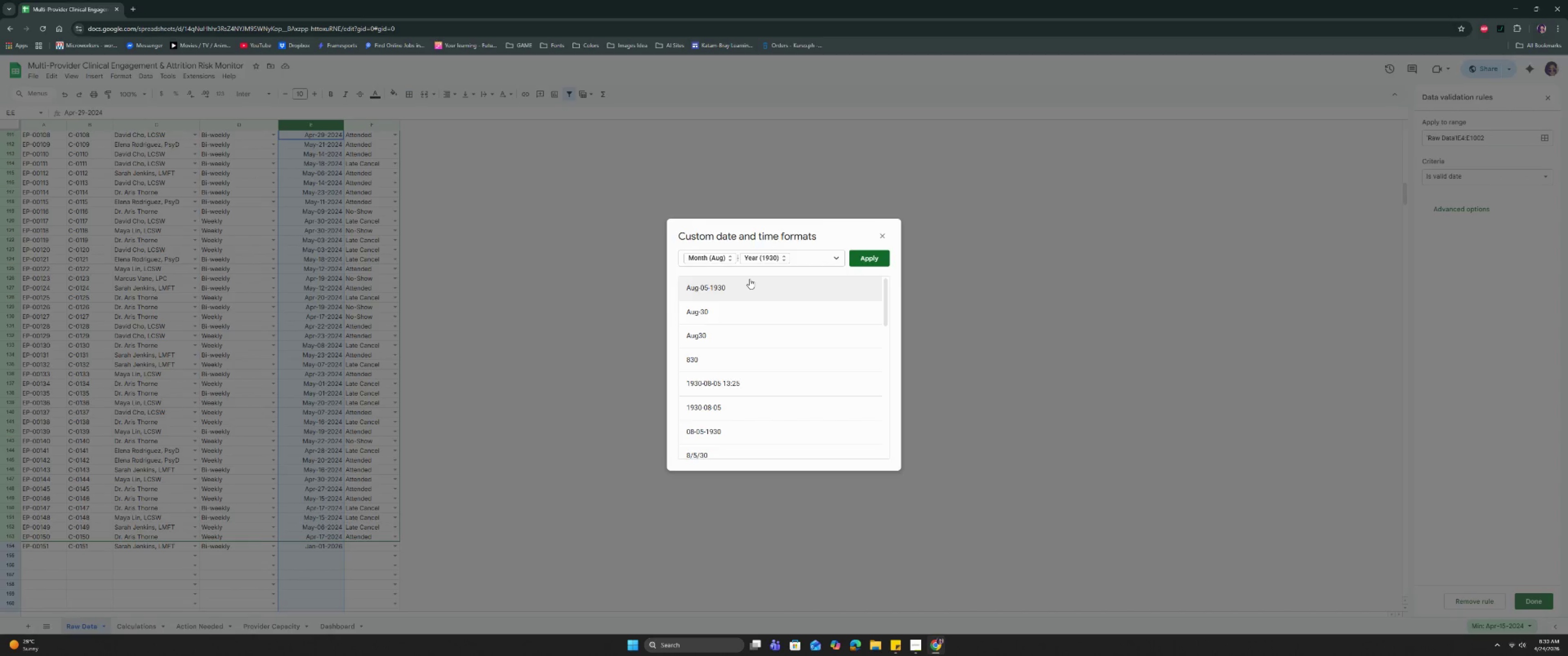 
left_click([865, 256])
 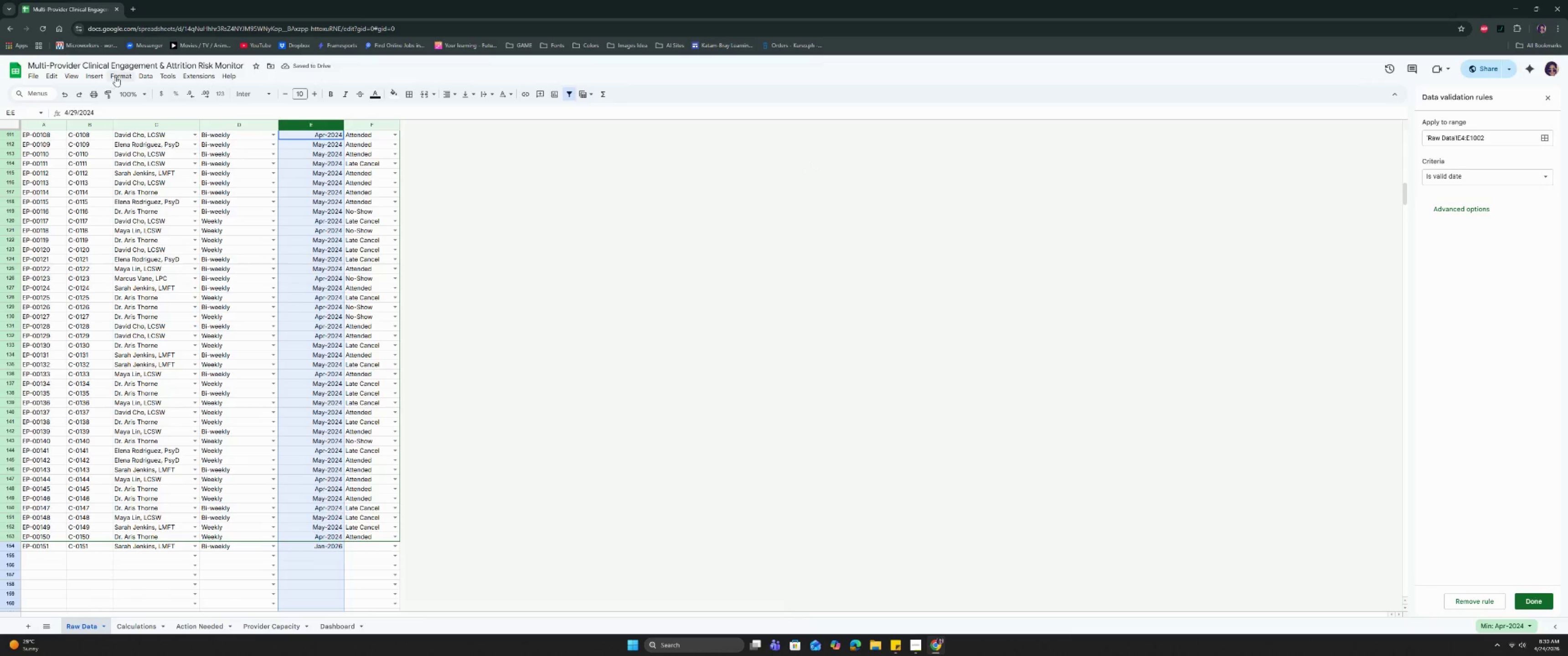 
left_click([197, 110])
 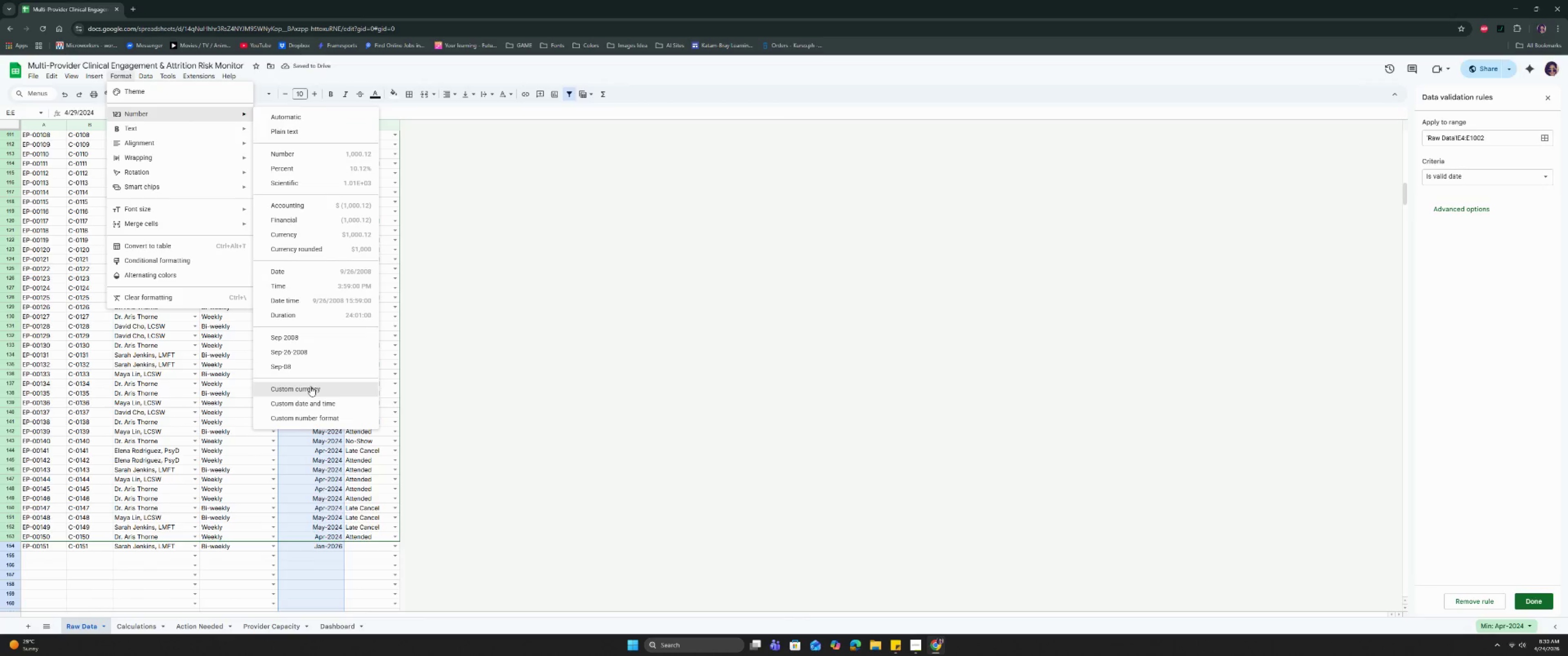 
left_click([312, 401])
 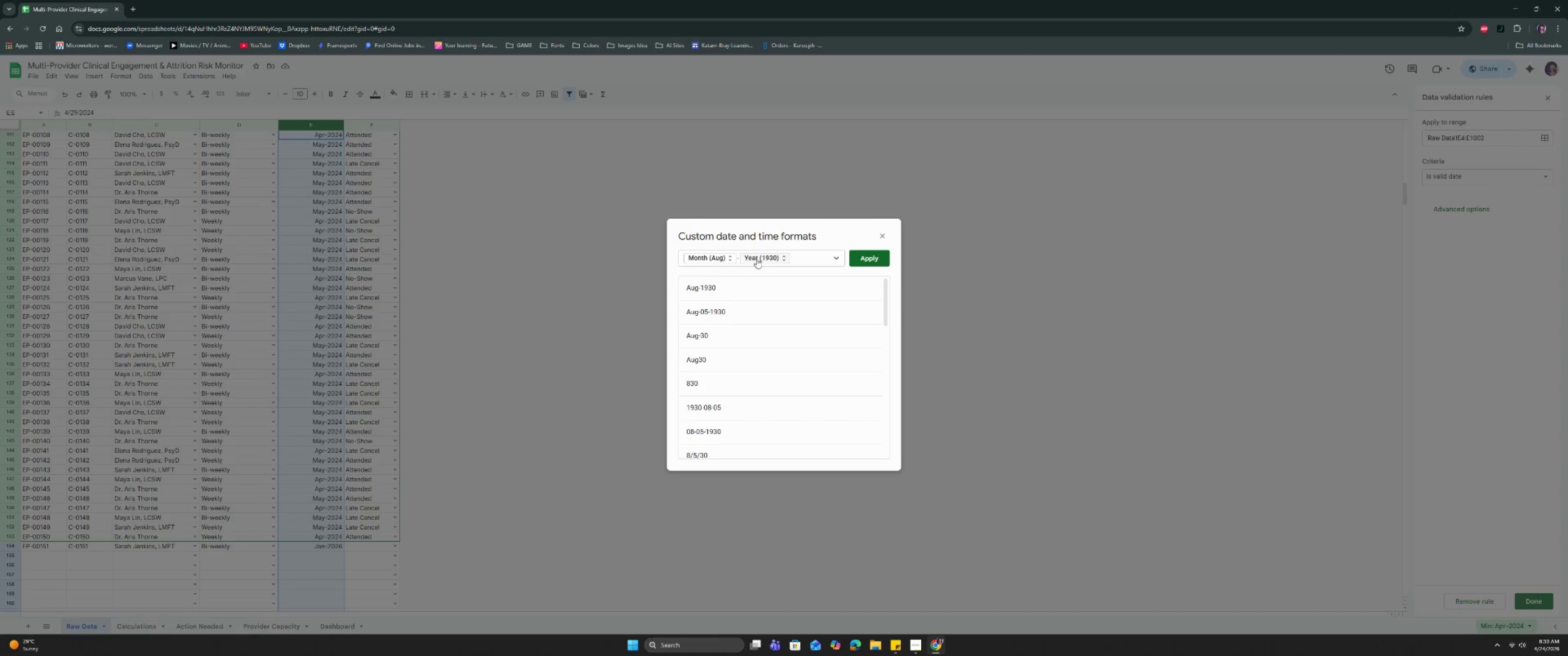 
left_click([787, 256])
 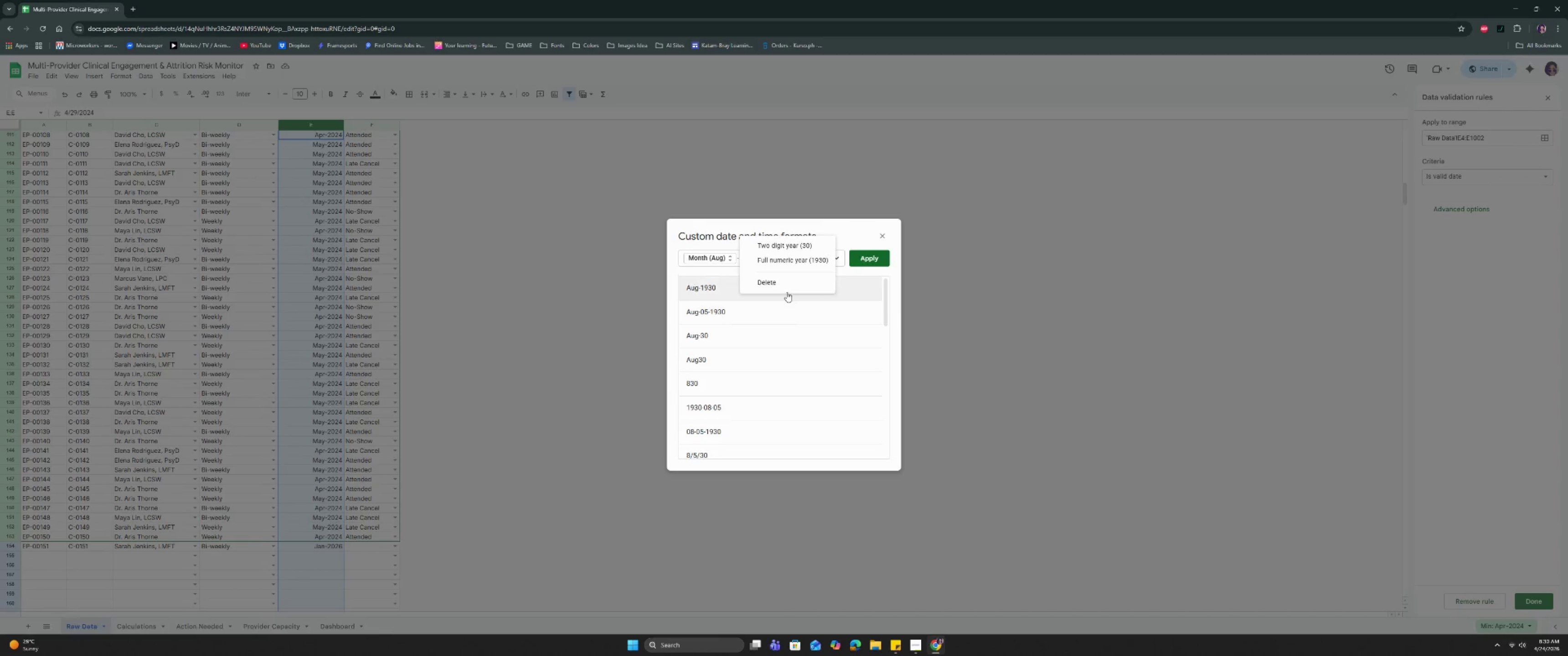 
left_click([787, 284])
 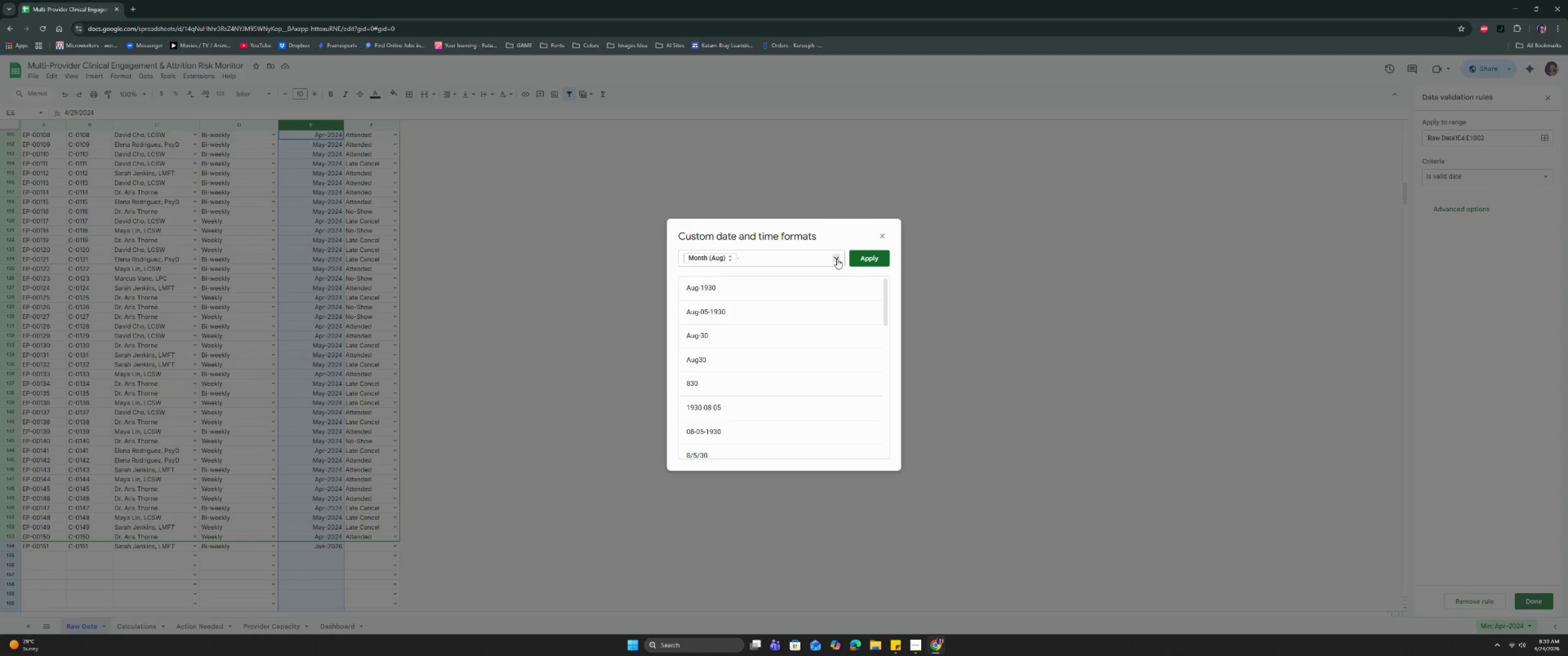 
left_click([837, 259])
 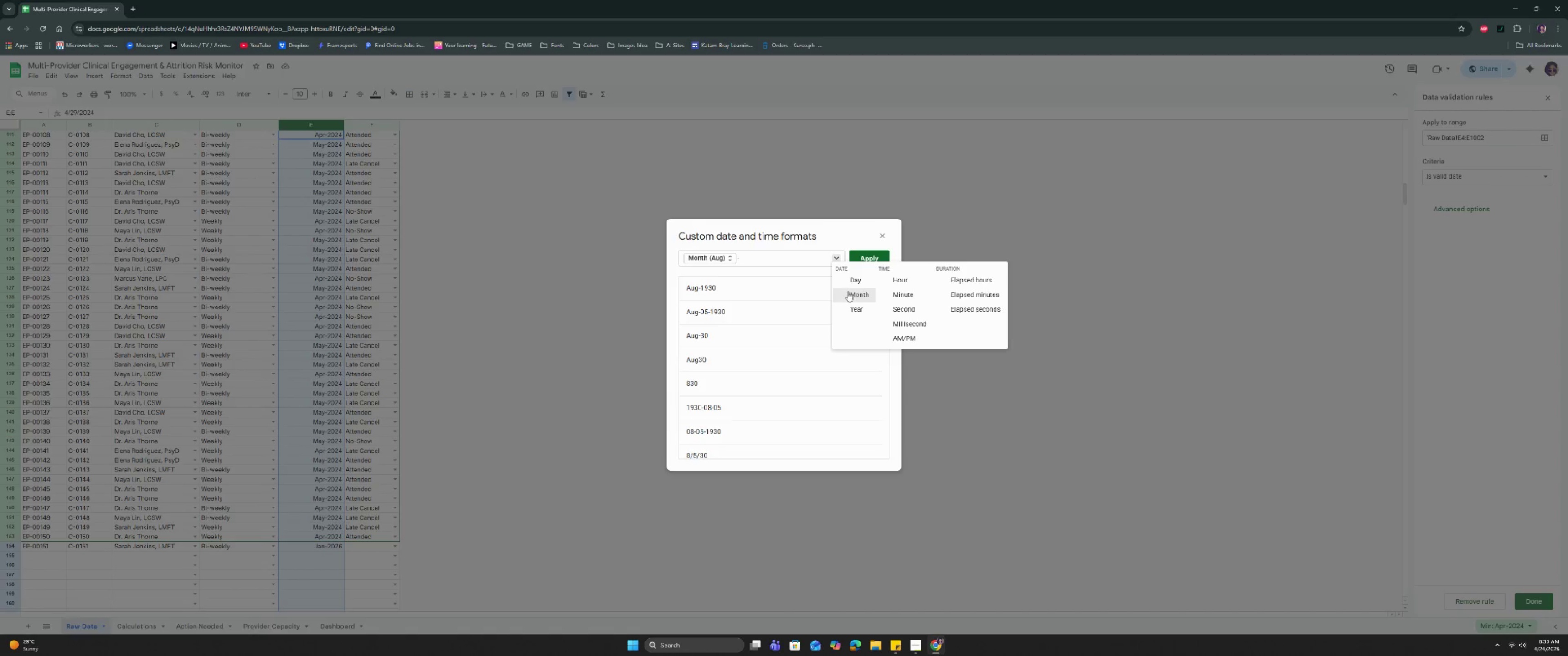 
left_click([849, 284])
 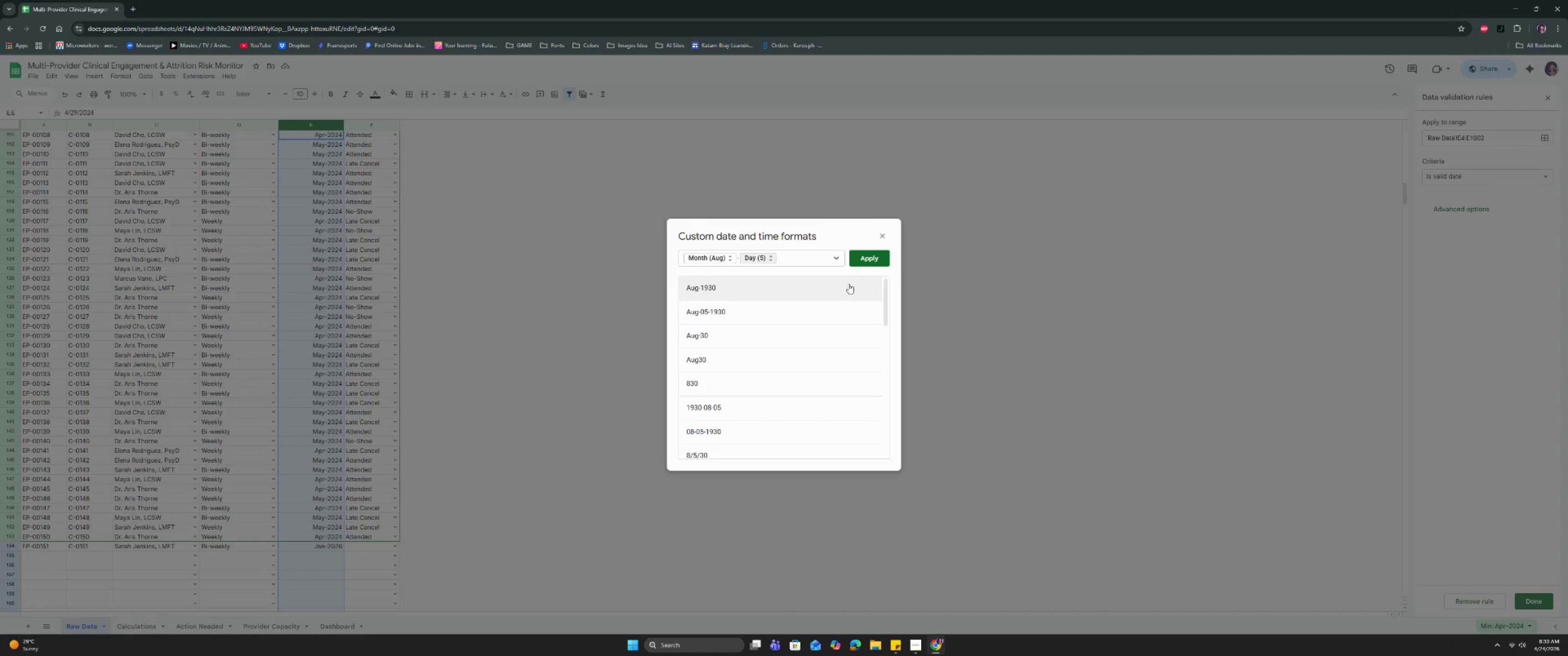 
key(Comma)
 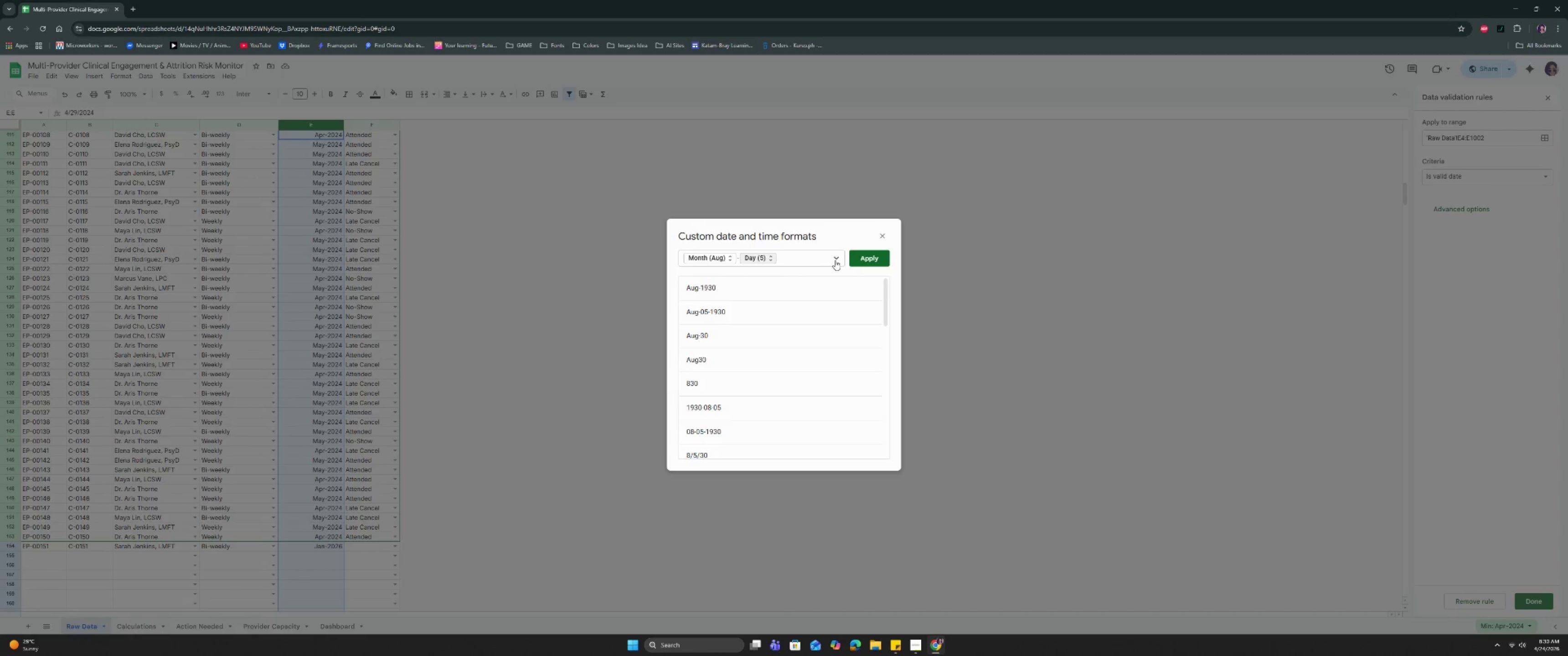 
left_click([795, 265])
 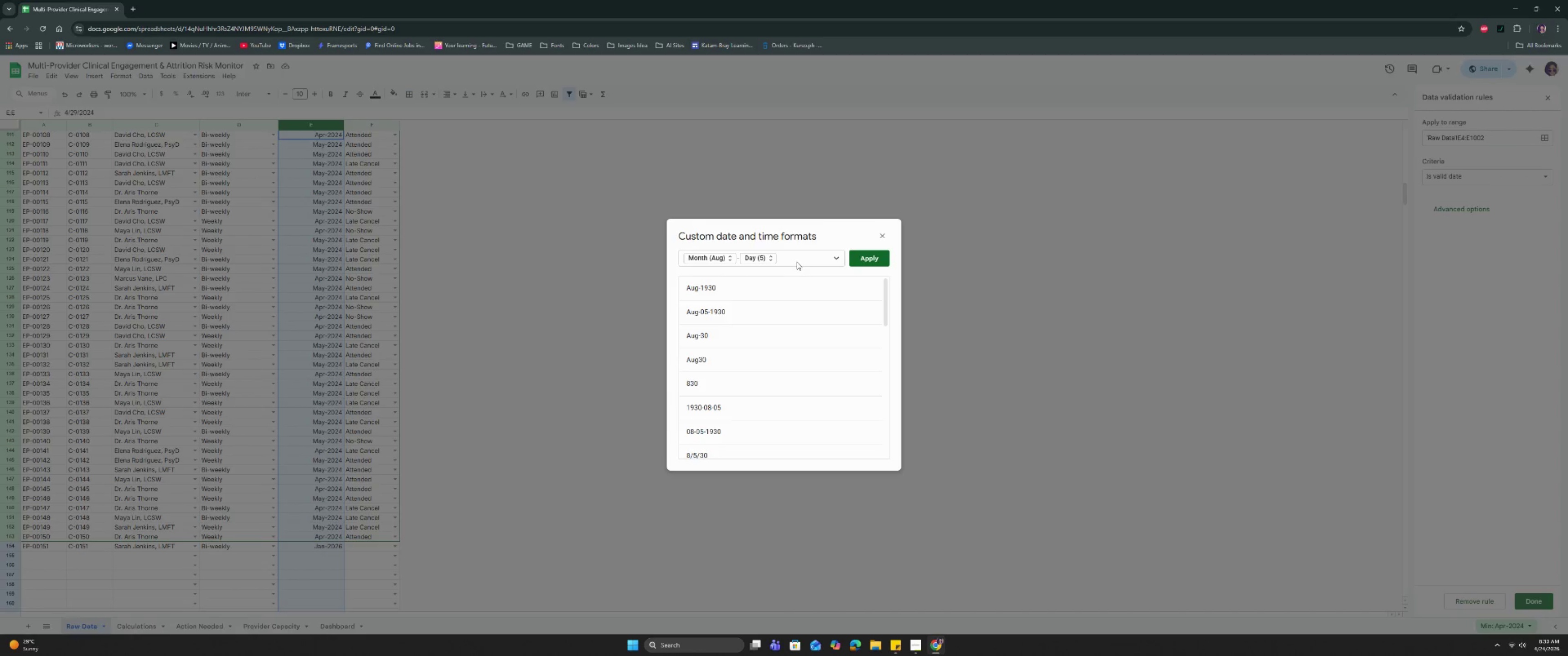 
key(Comma)
 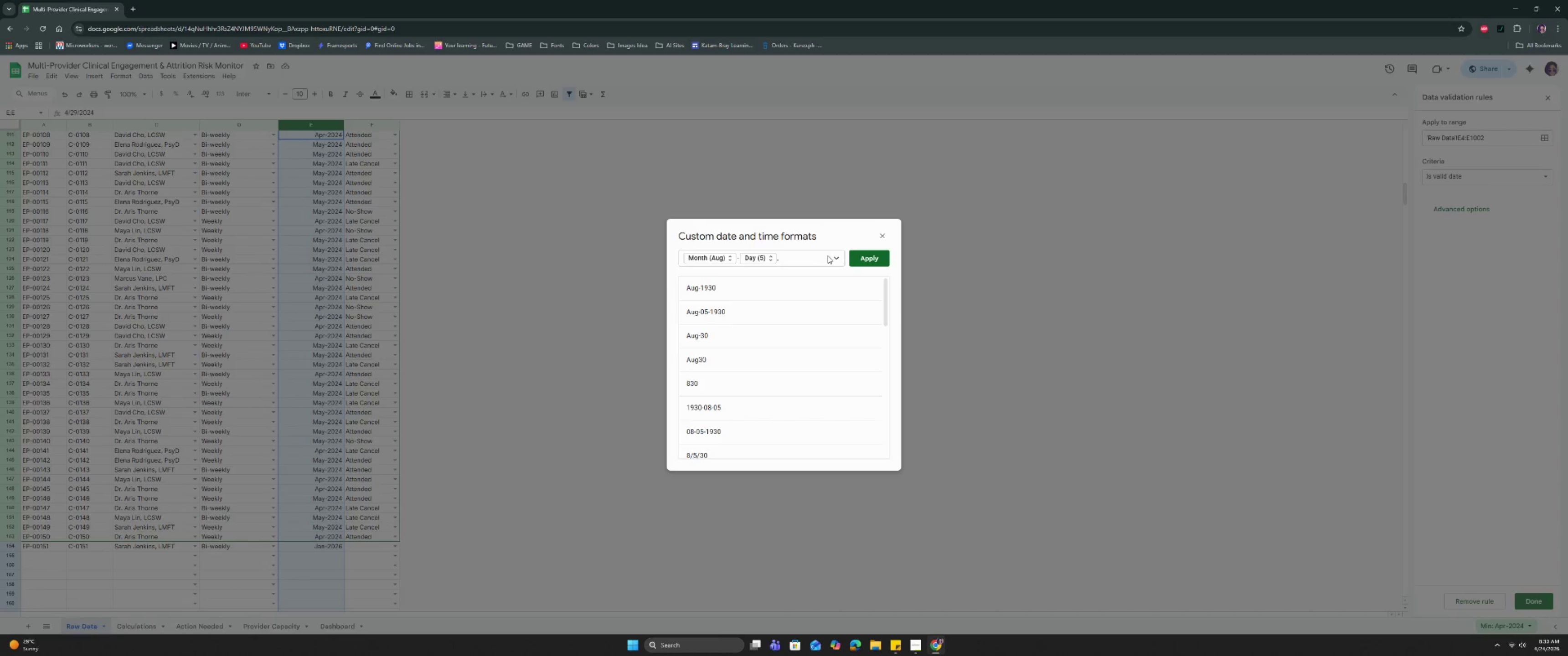 
double_click([840, 256])
 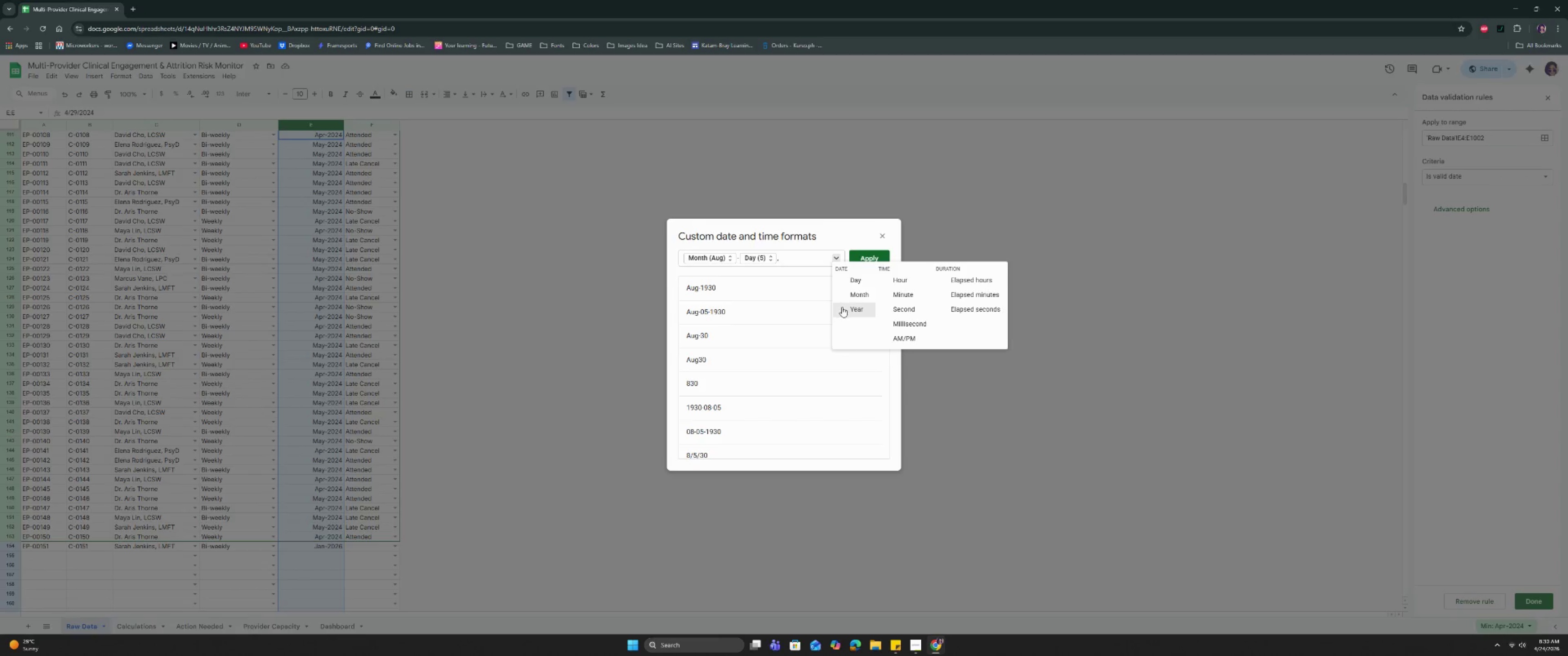 
left_click([844, 311])
 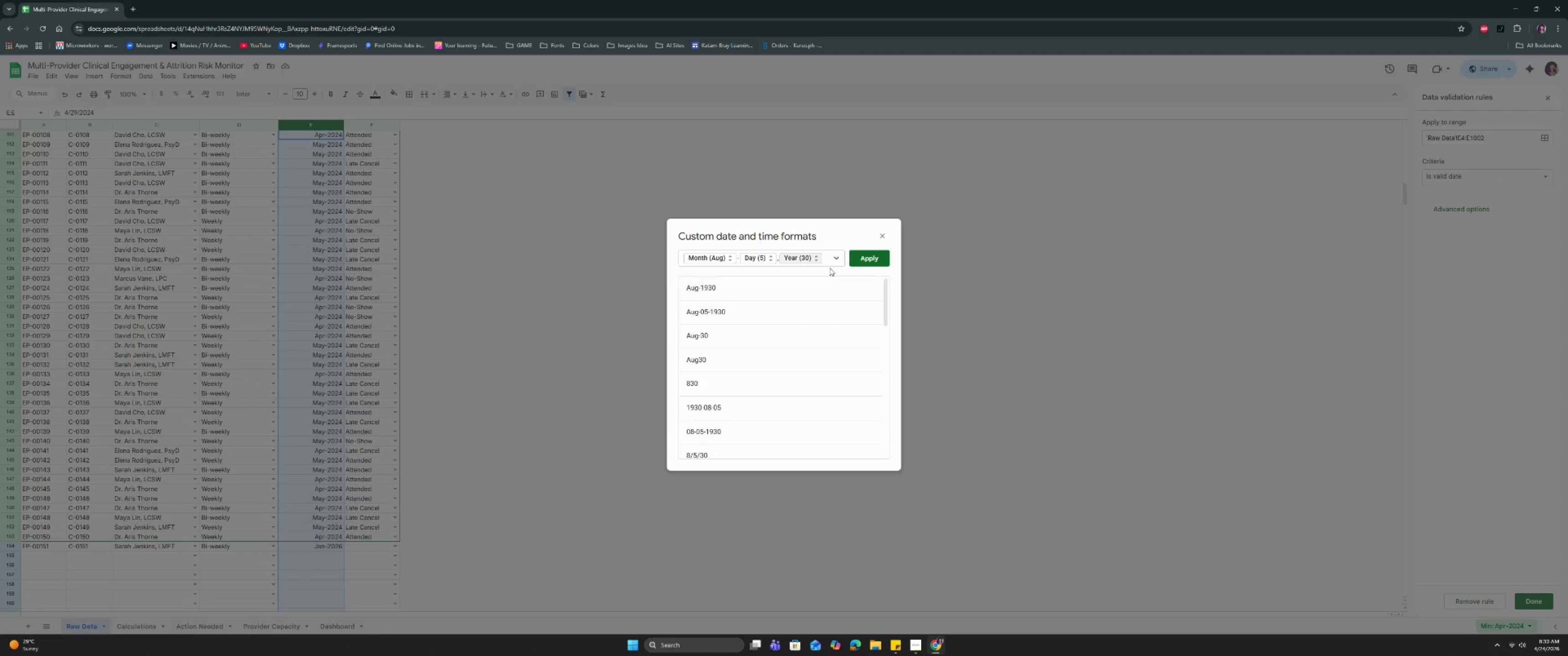 
left_click([812, 256])
 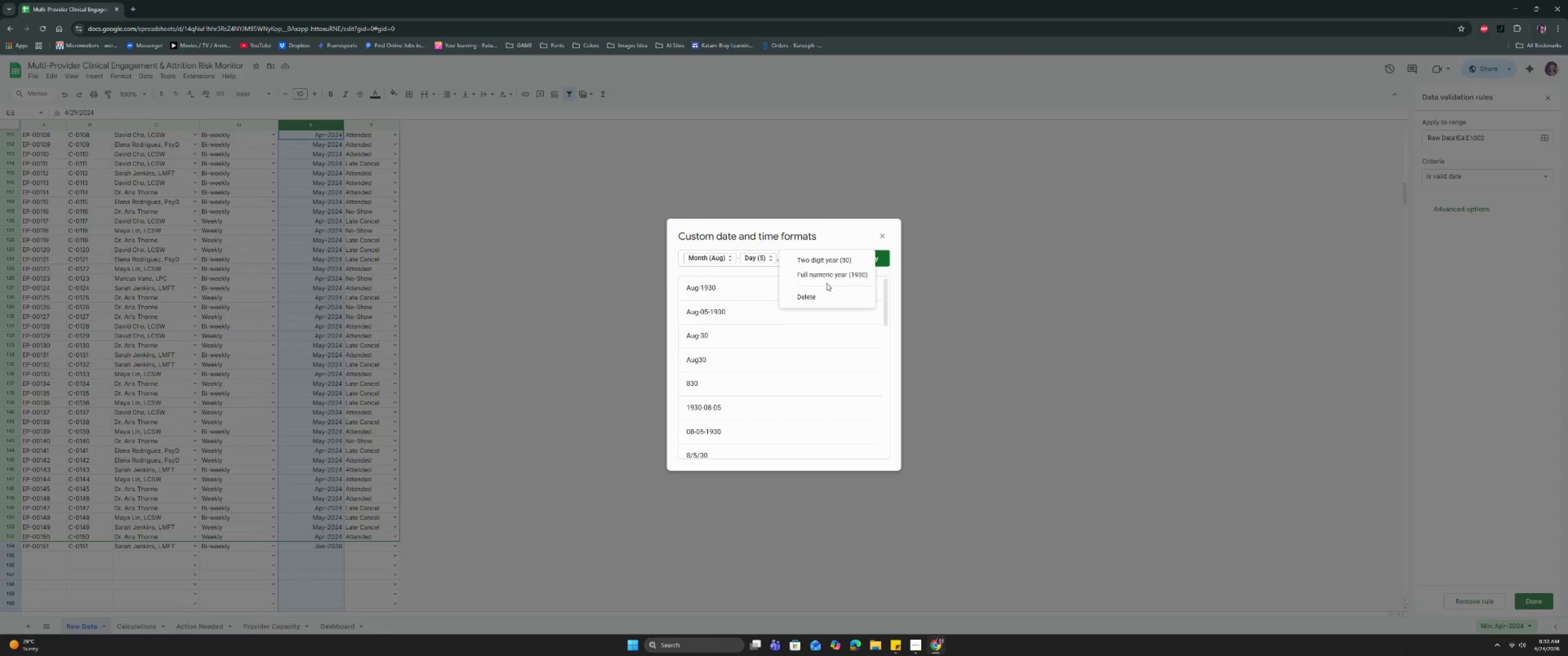 
left_click([826, 280])
 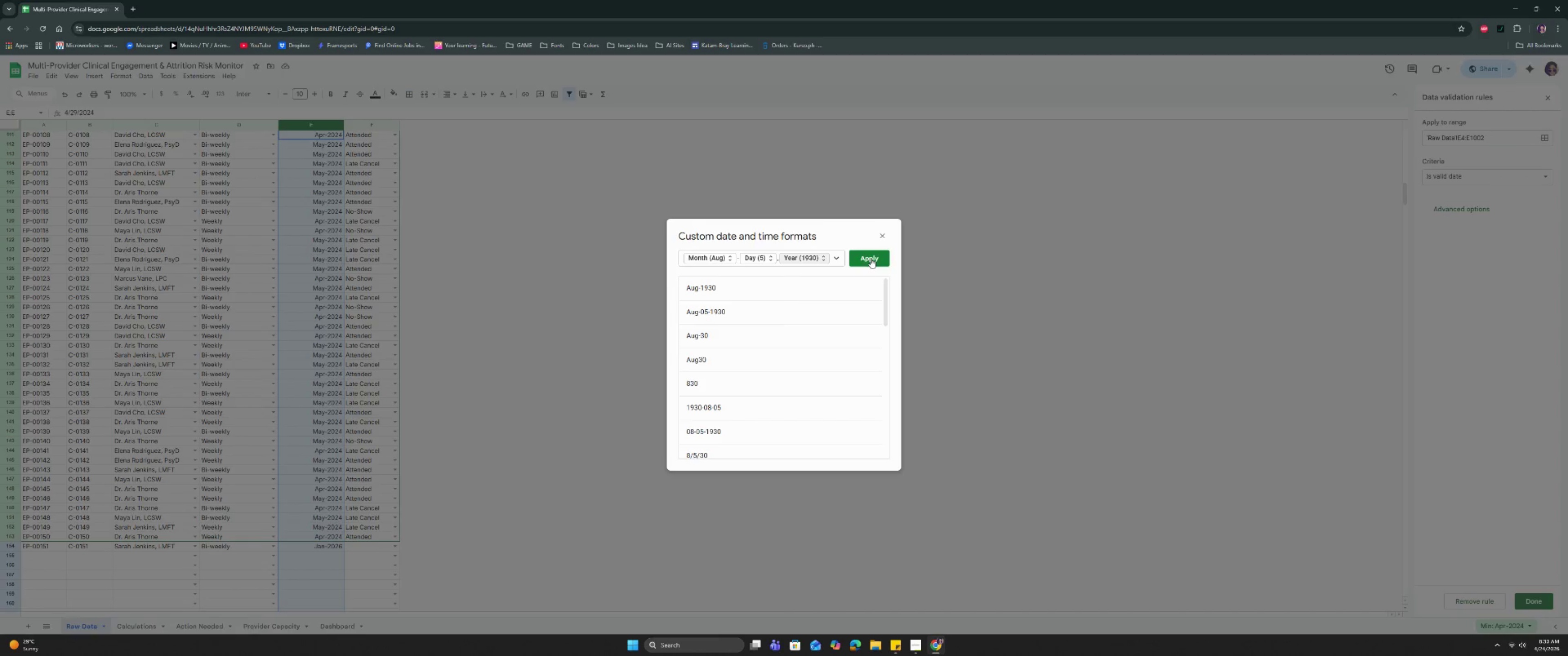 
left_click([871, 258])
 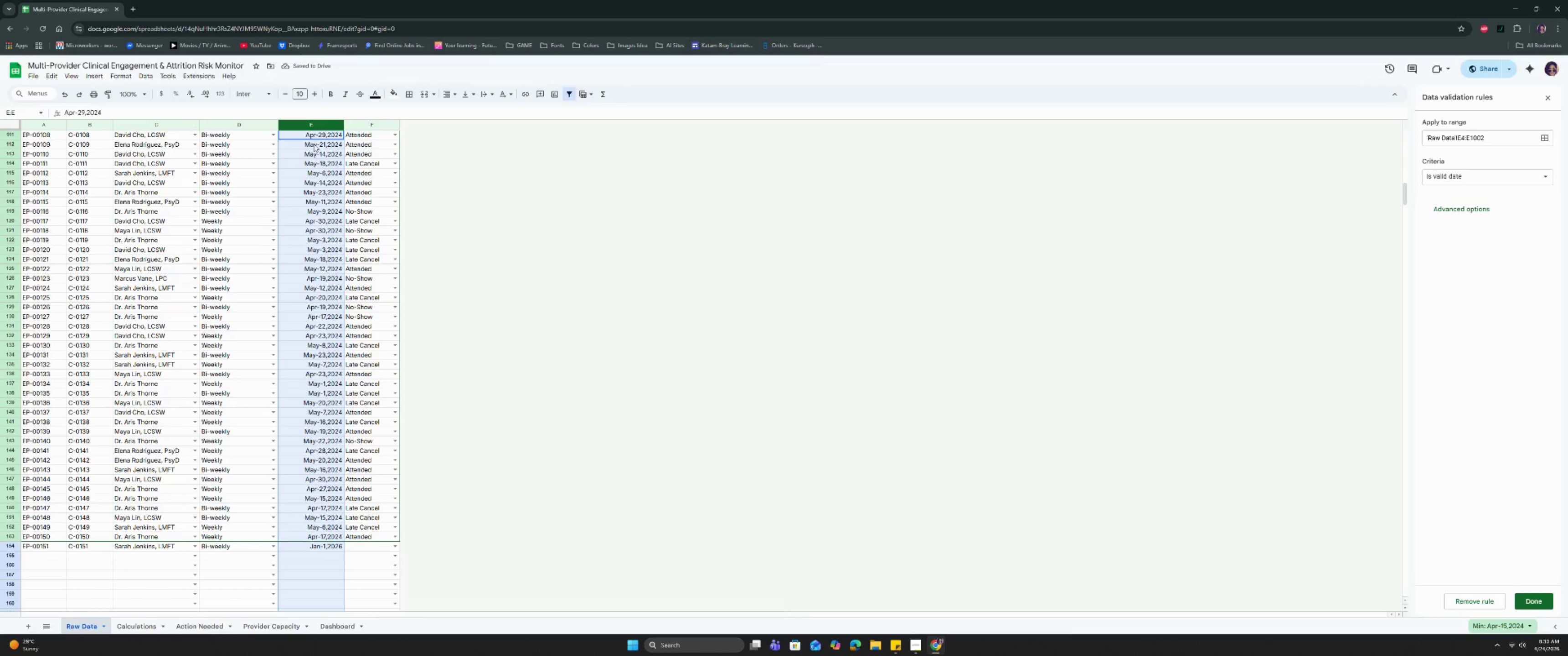 
left_click([119, 77])
 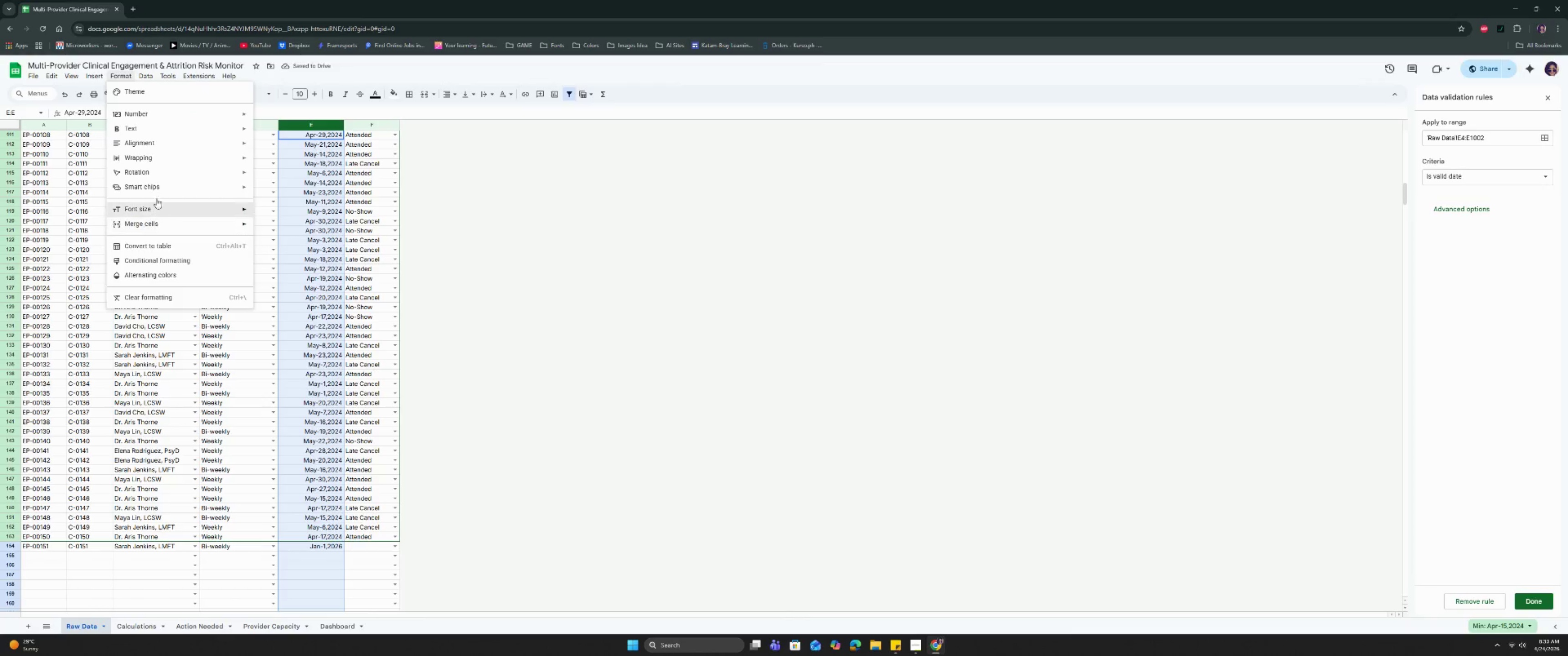 
left_click([174, 116])
 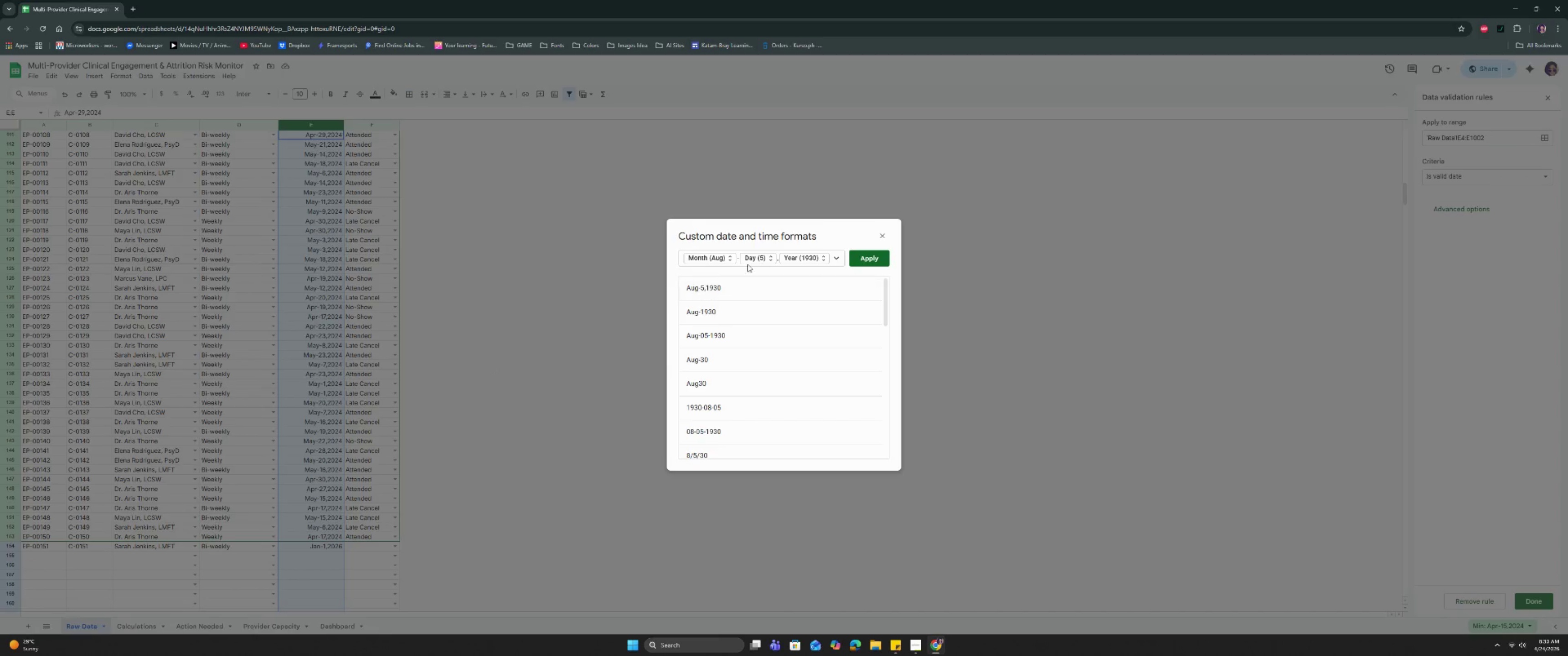 
left_click([738, 256])
 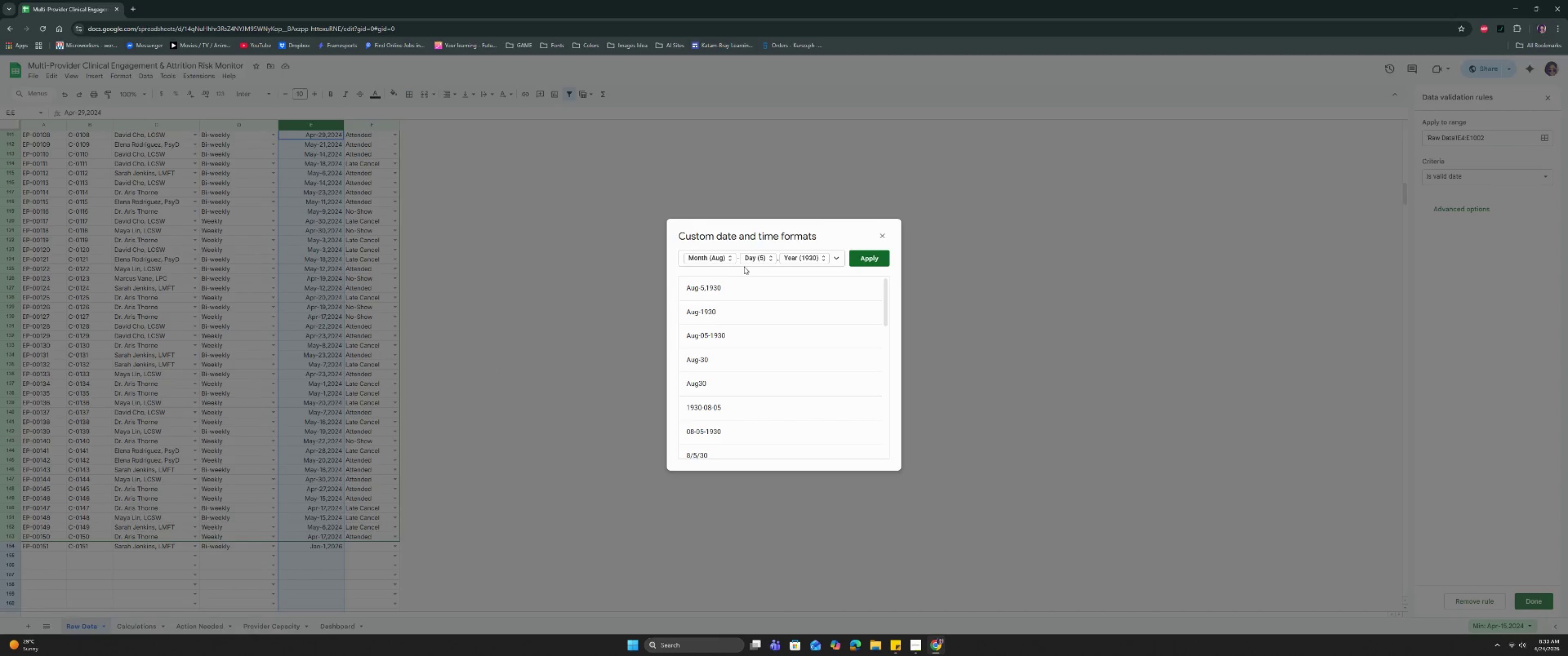 
key(ArrowRight)
 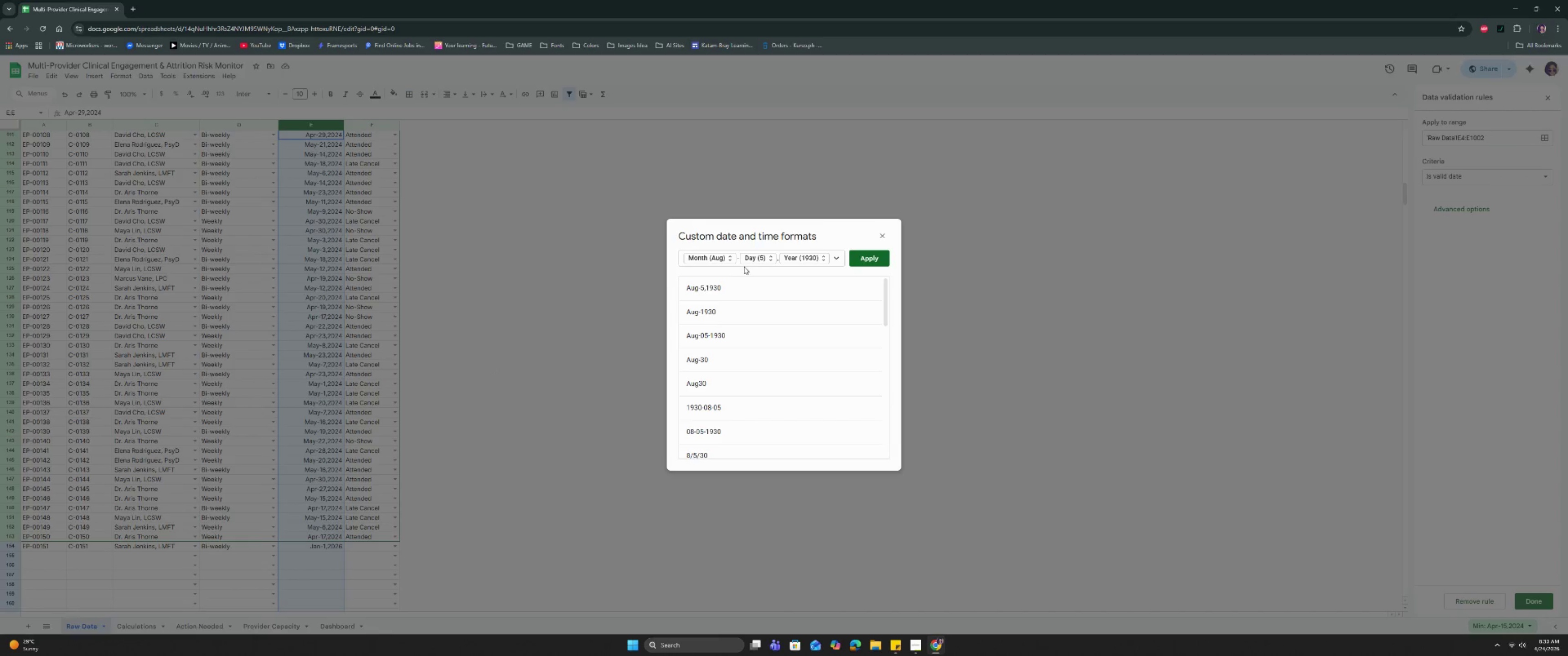 
key(Backspace)
 